 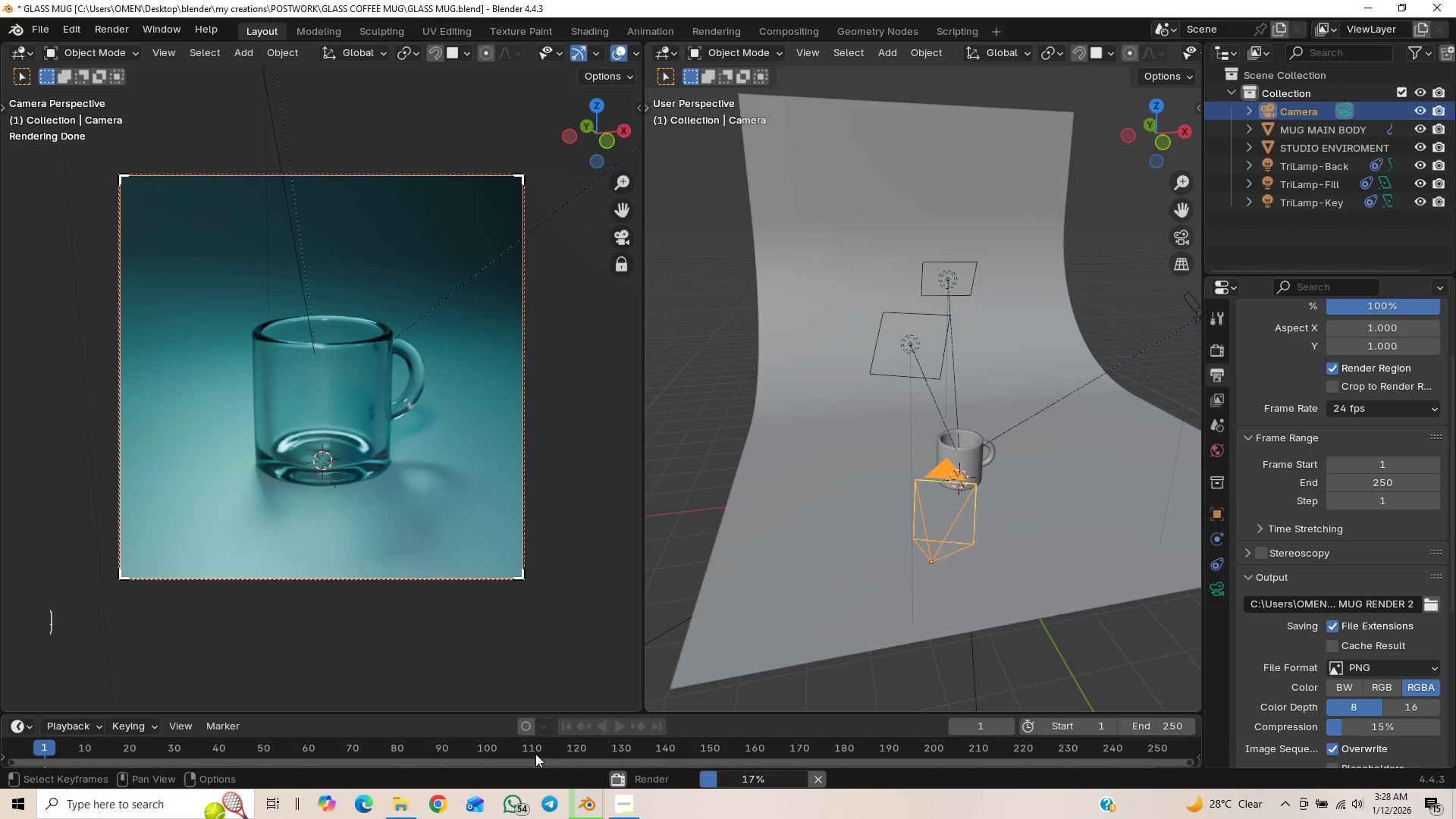 
left_click([586, 807])
 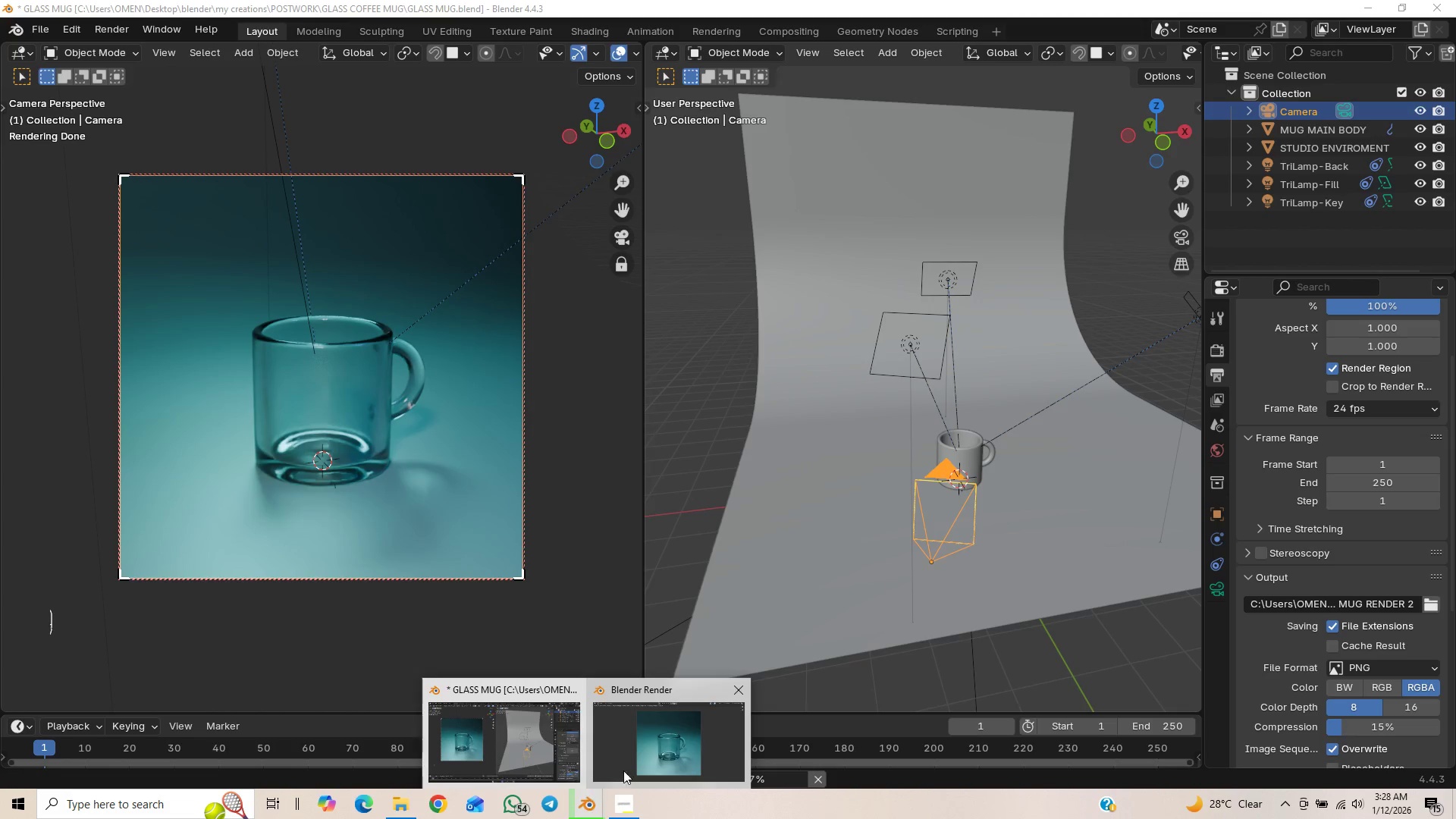 
left_click([662, 741])
 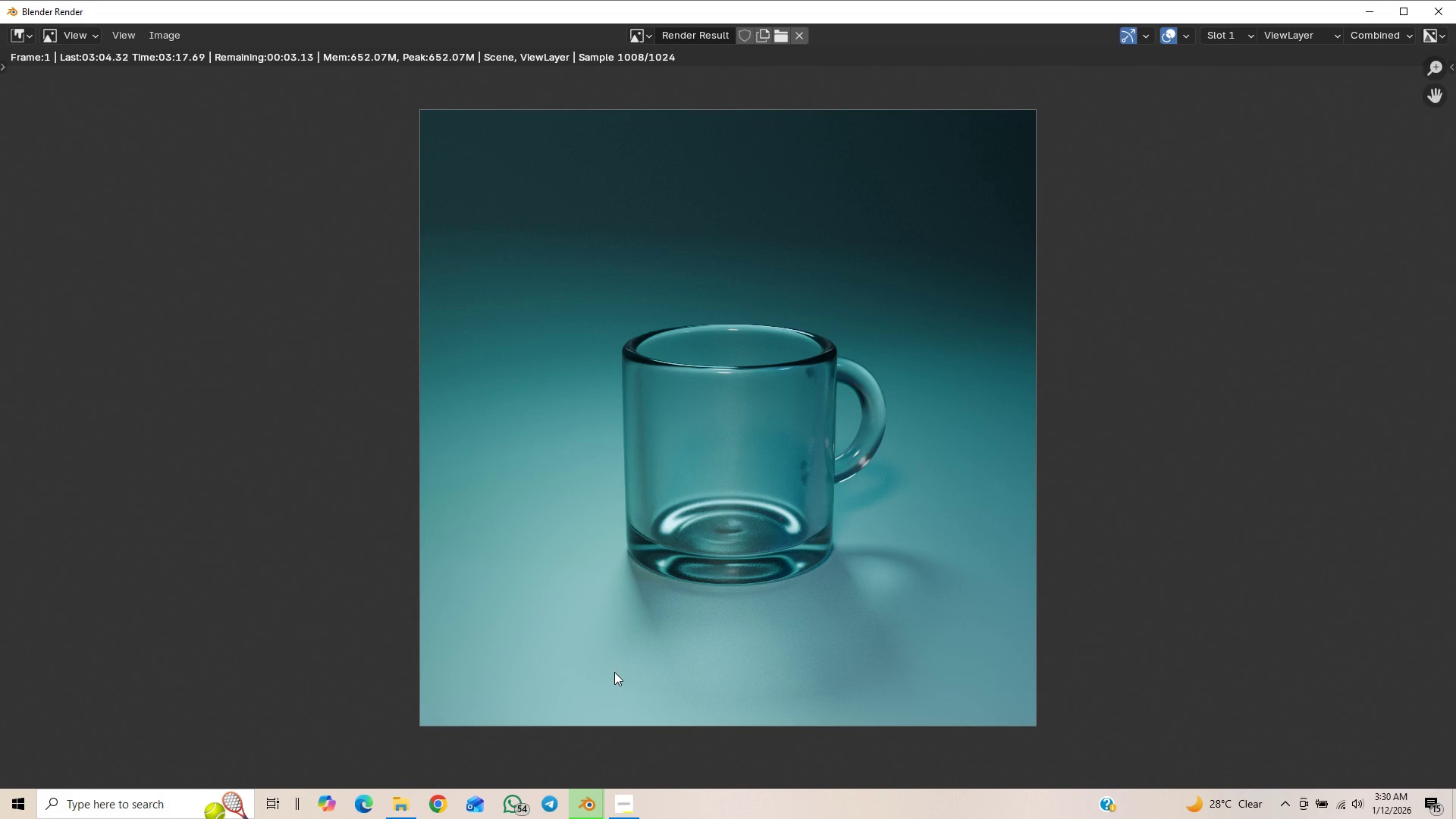 
wait(161.03)
 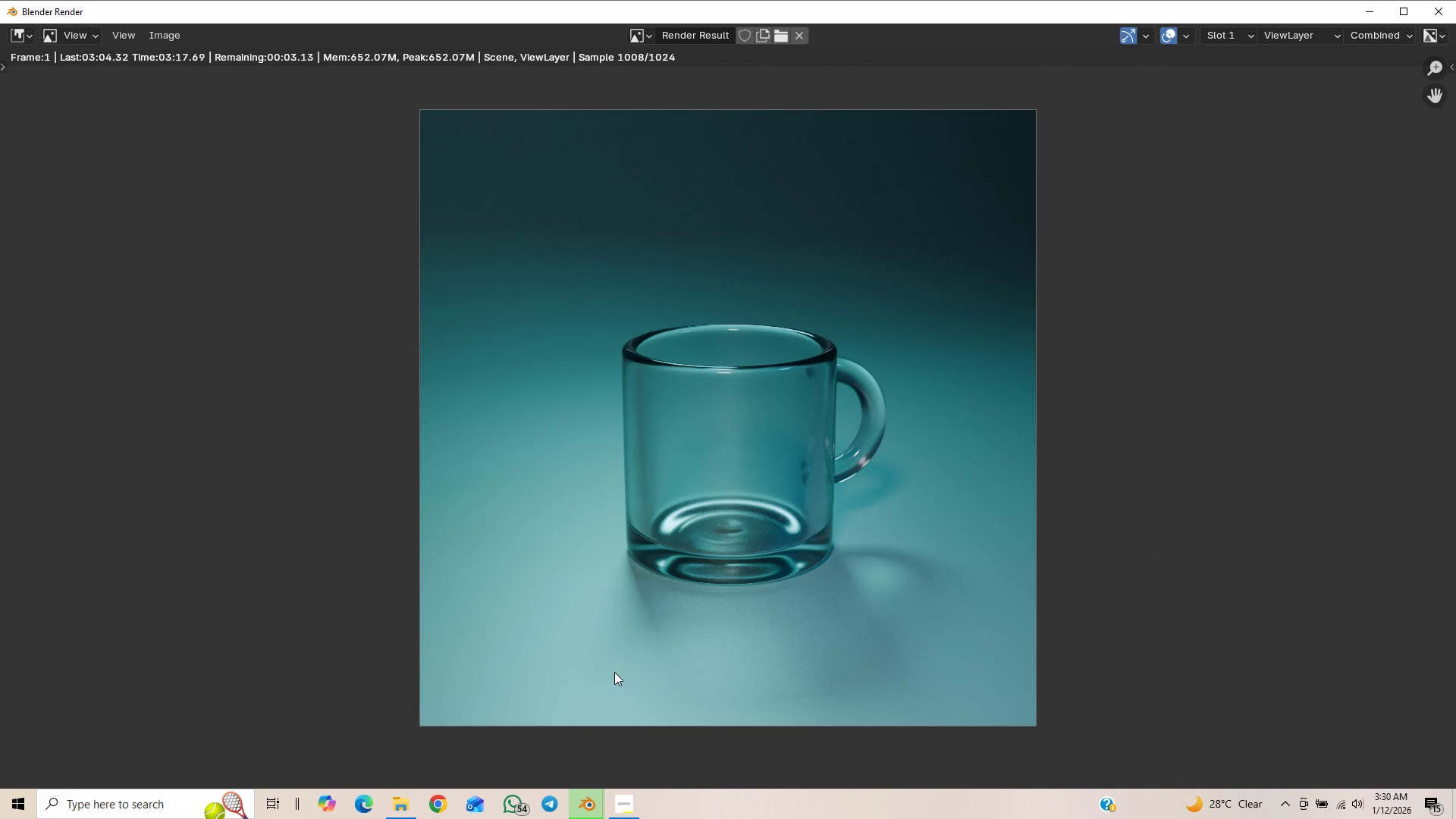 
scroll: coordinate [868, 635], scroll_direction: up, amount: 5.0
 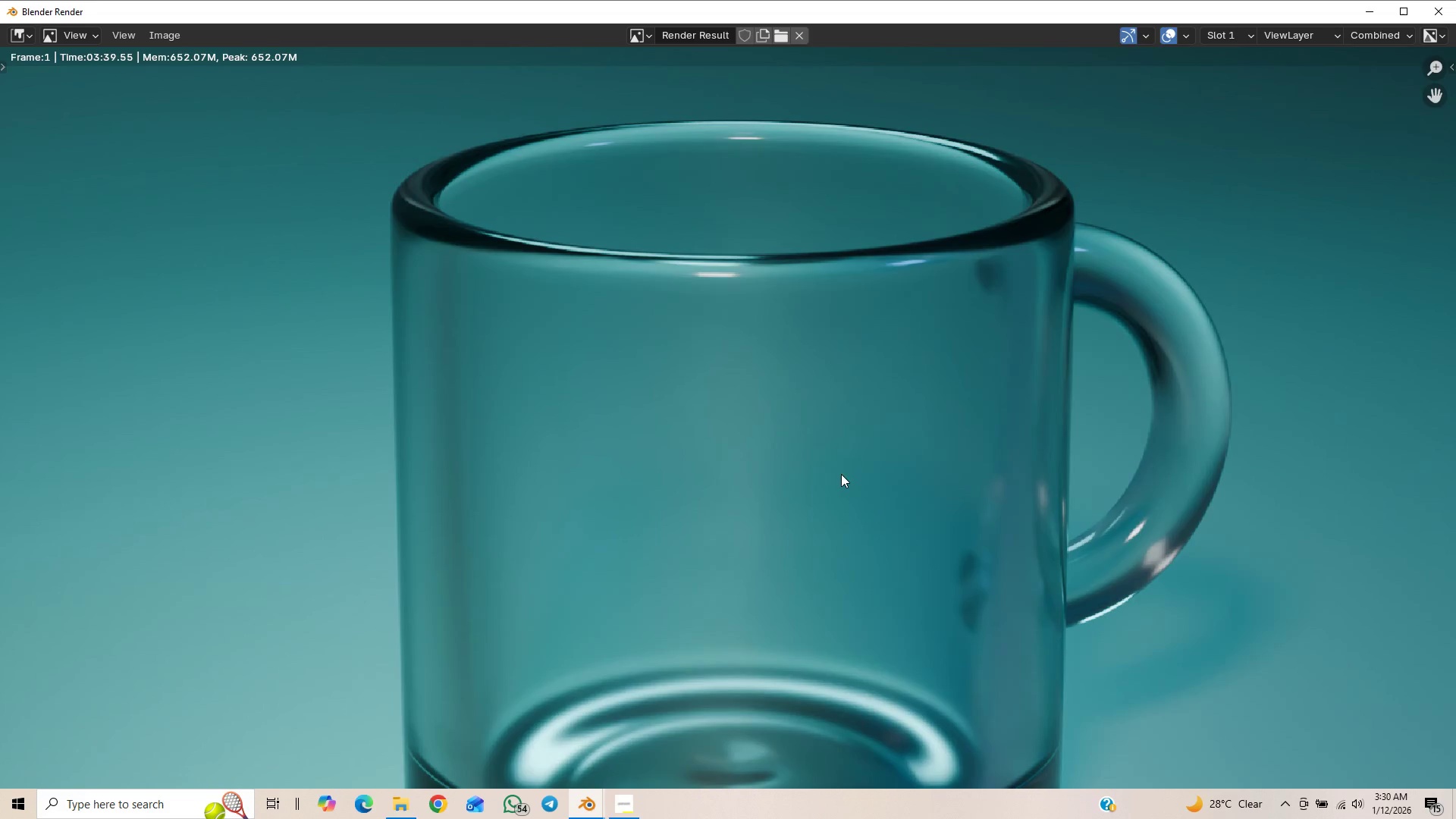 
scroll: coordinate [839, 470], scroll_direction: down, amount: 4.0
 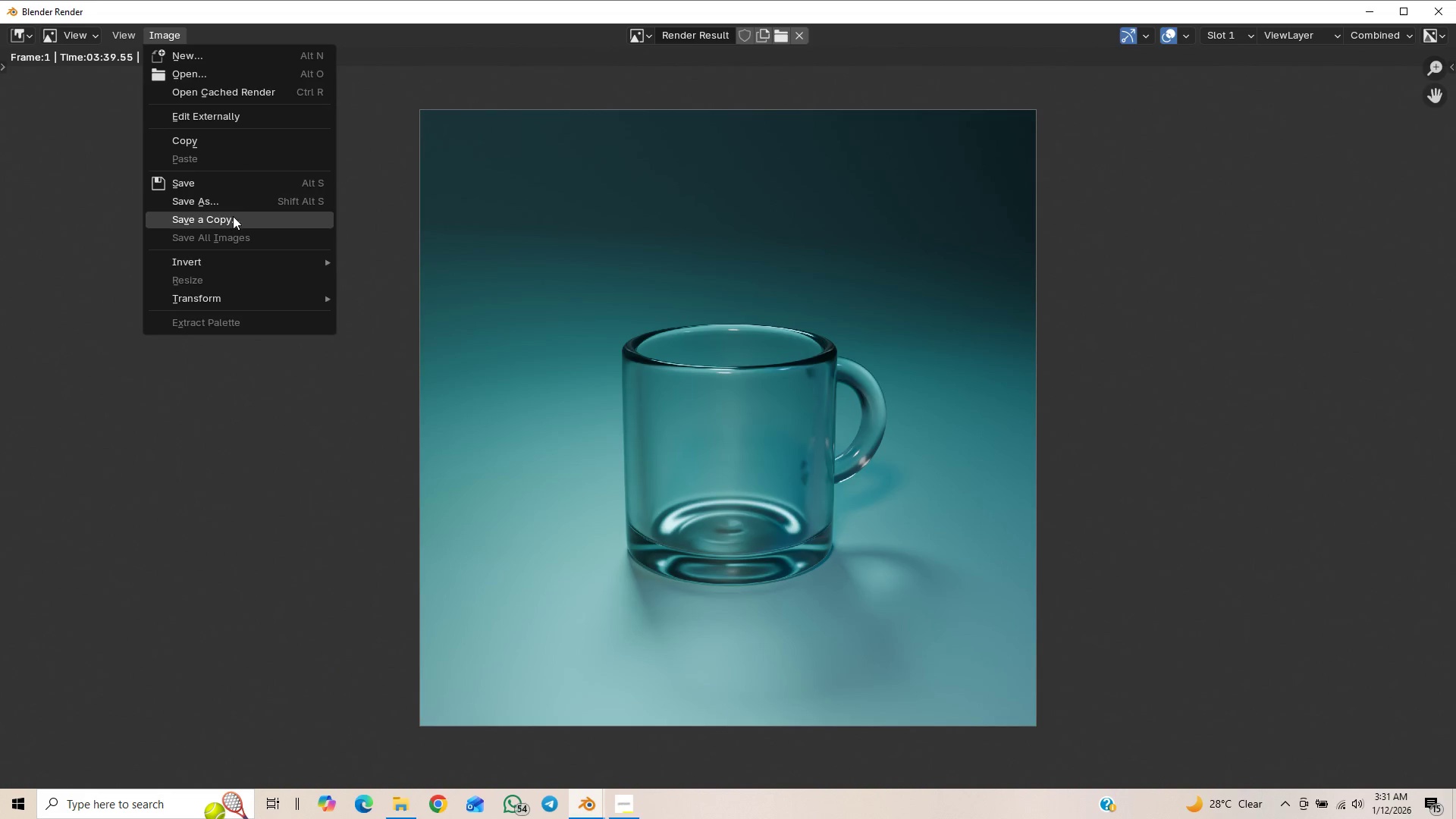 
wait(5.08)
 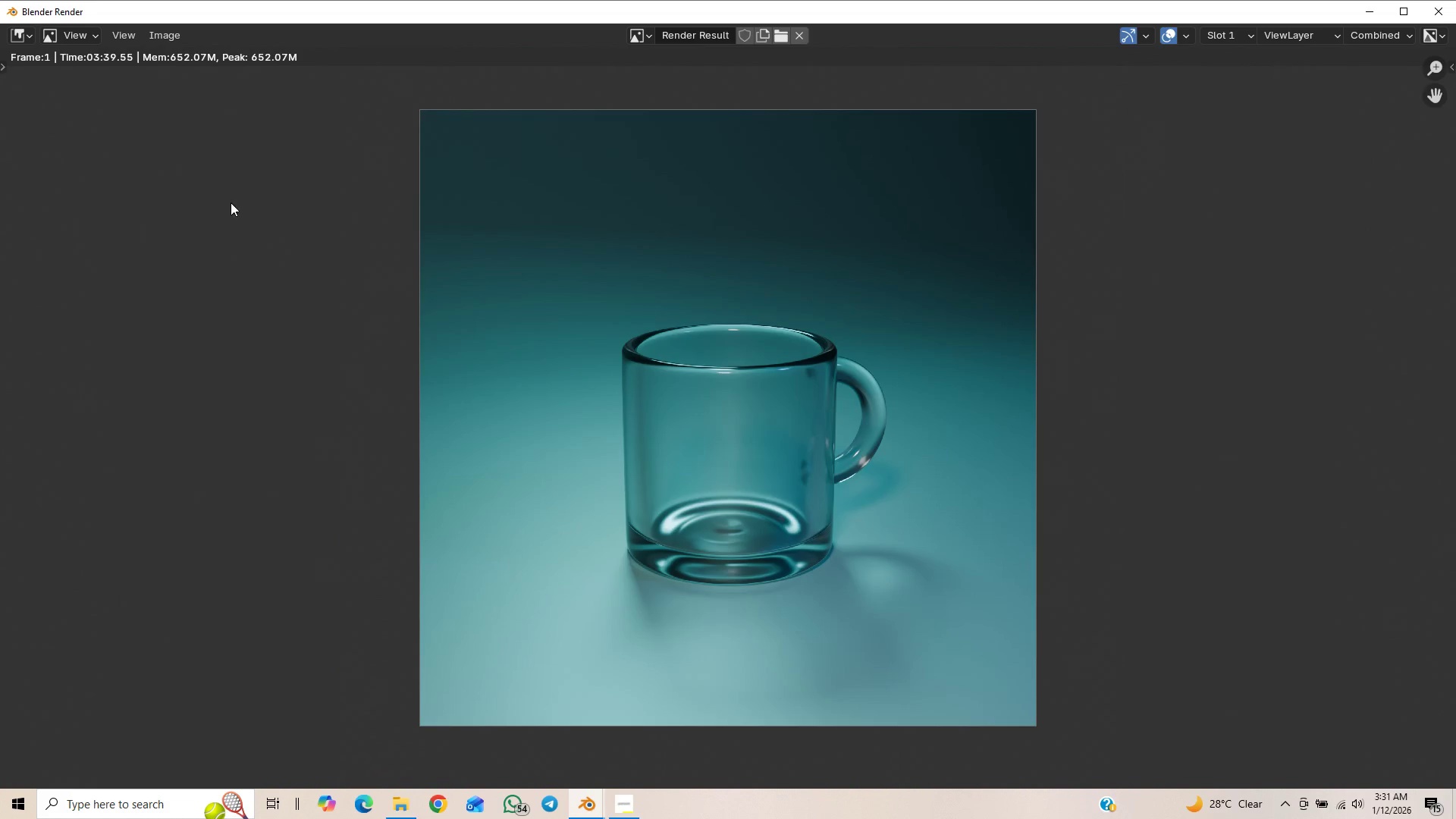 
left_click([243, 201])
 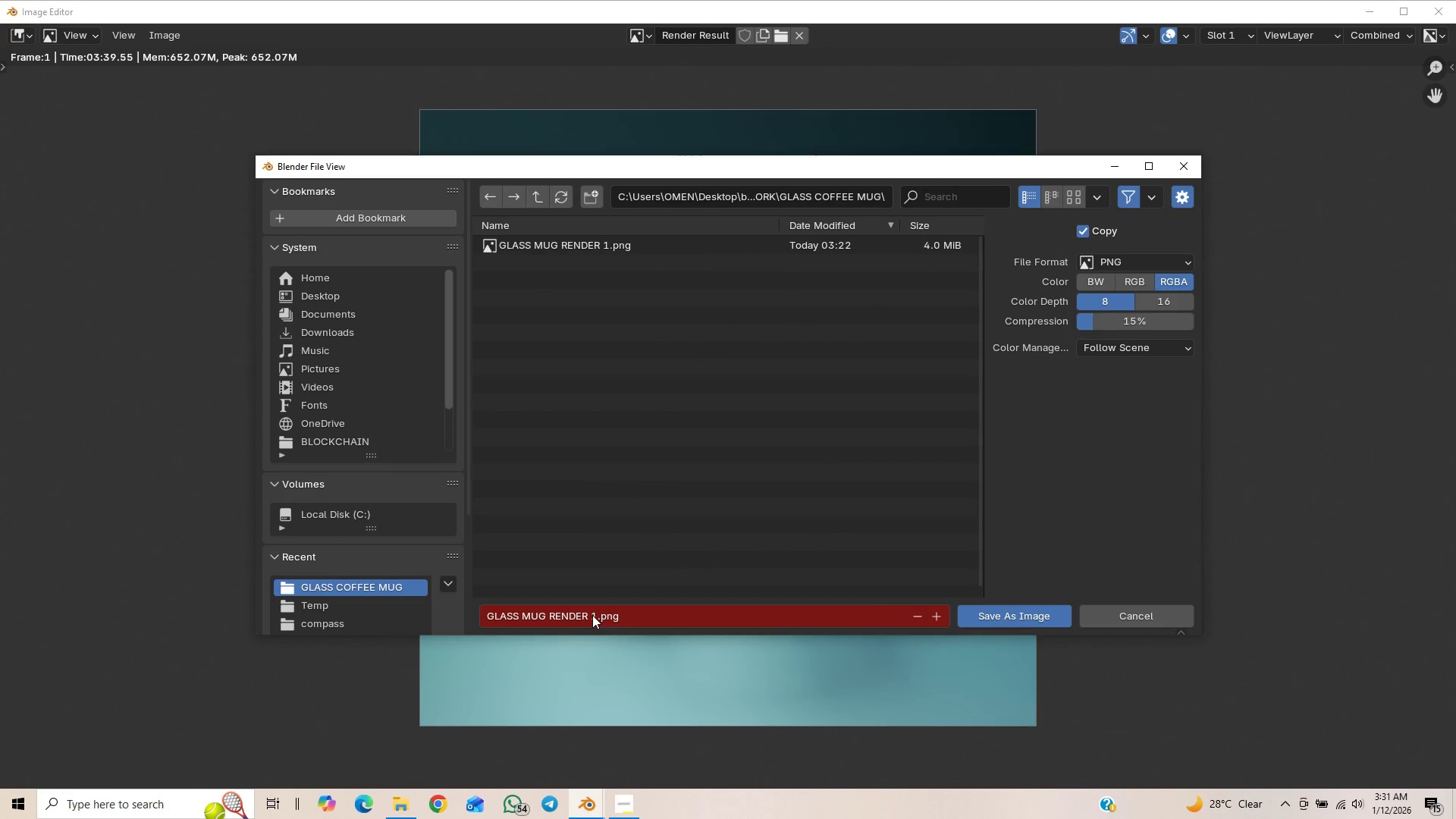 
double_click([596, 615])
 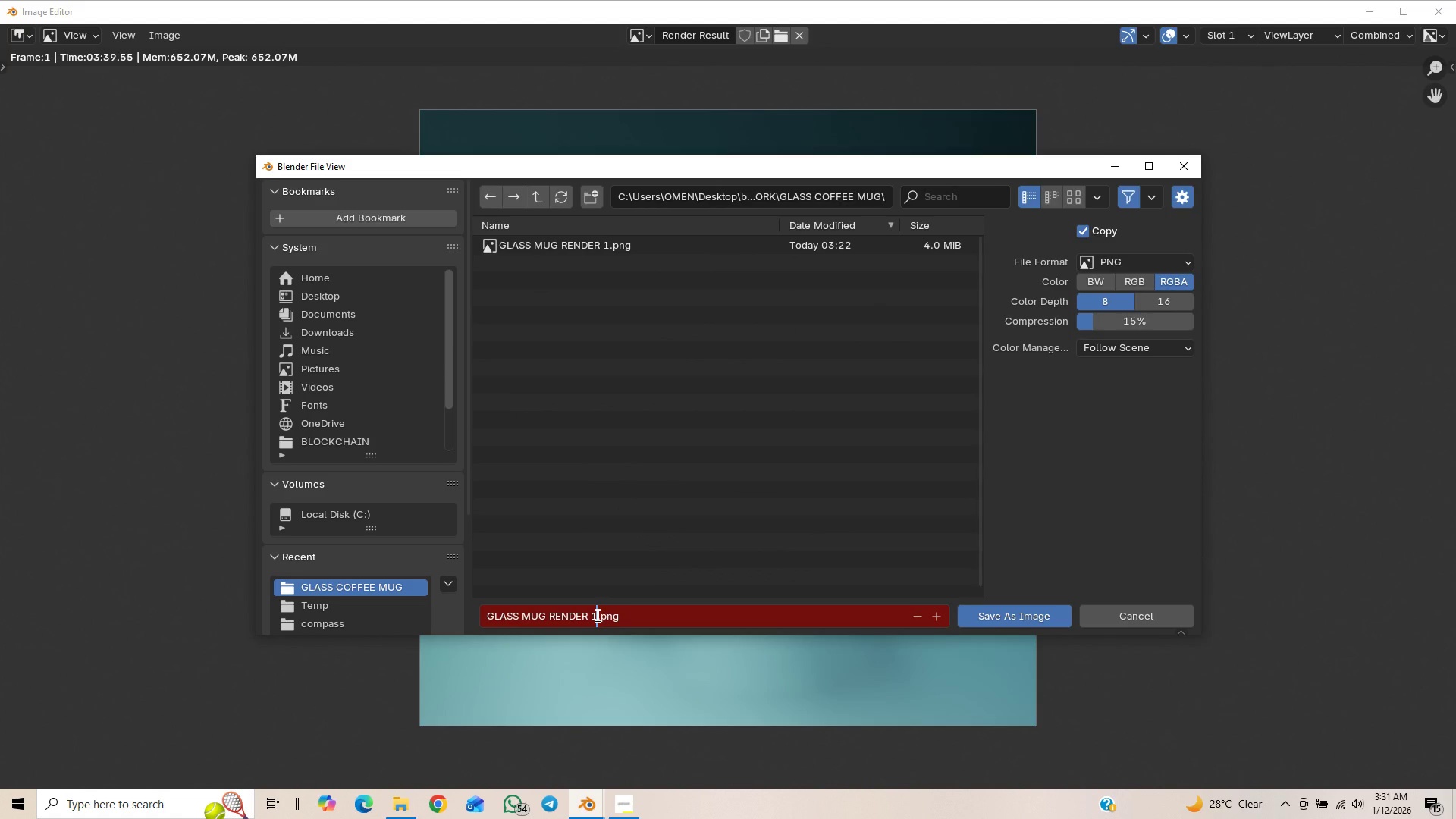 
left_click_drag(start_coordinate=[596, 615], to_coordinate=[482, 613])
 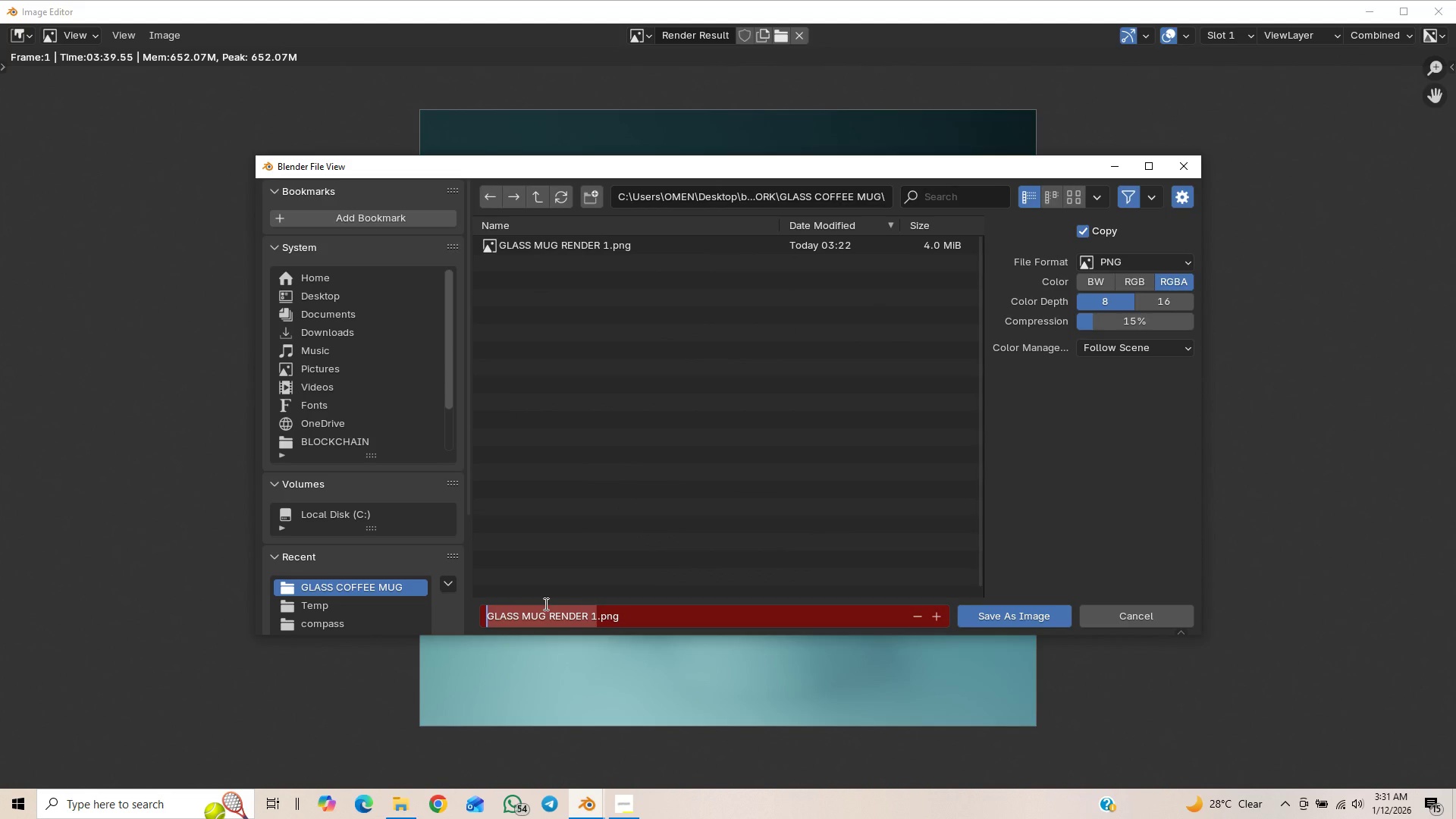 
key(Control+V)
 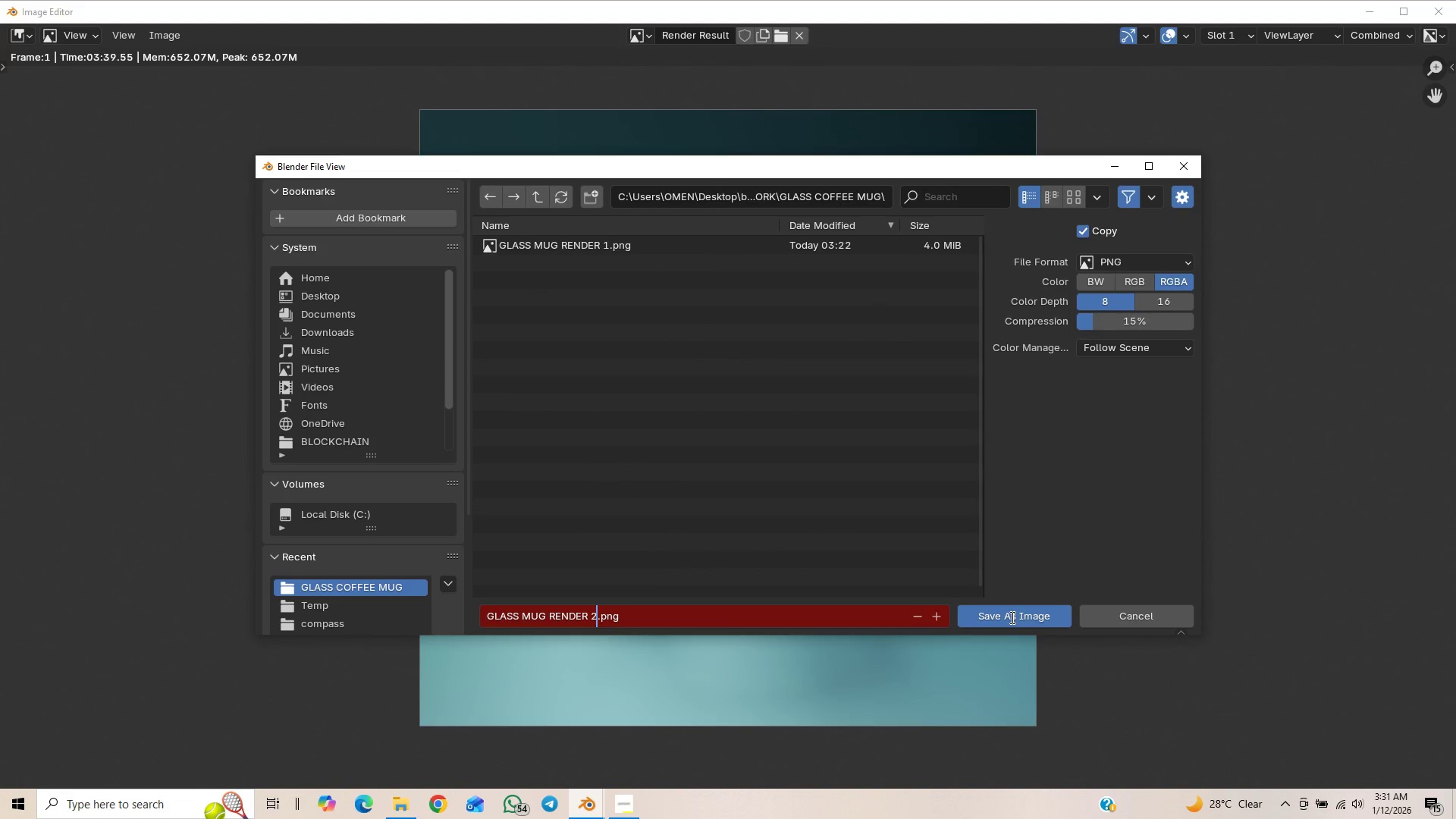 
left_click([1009, 617])
 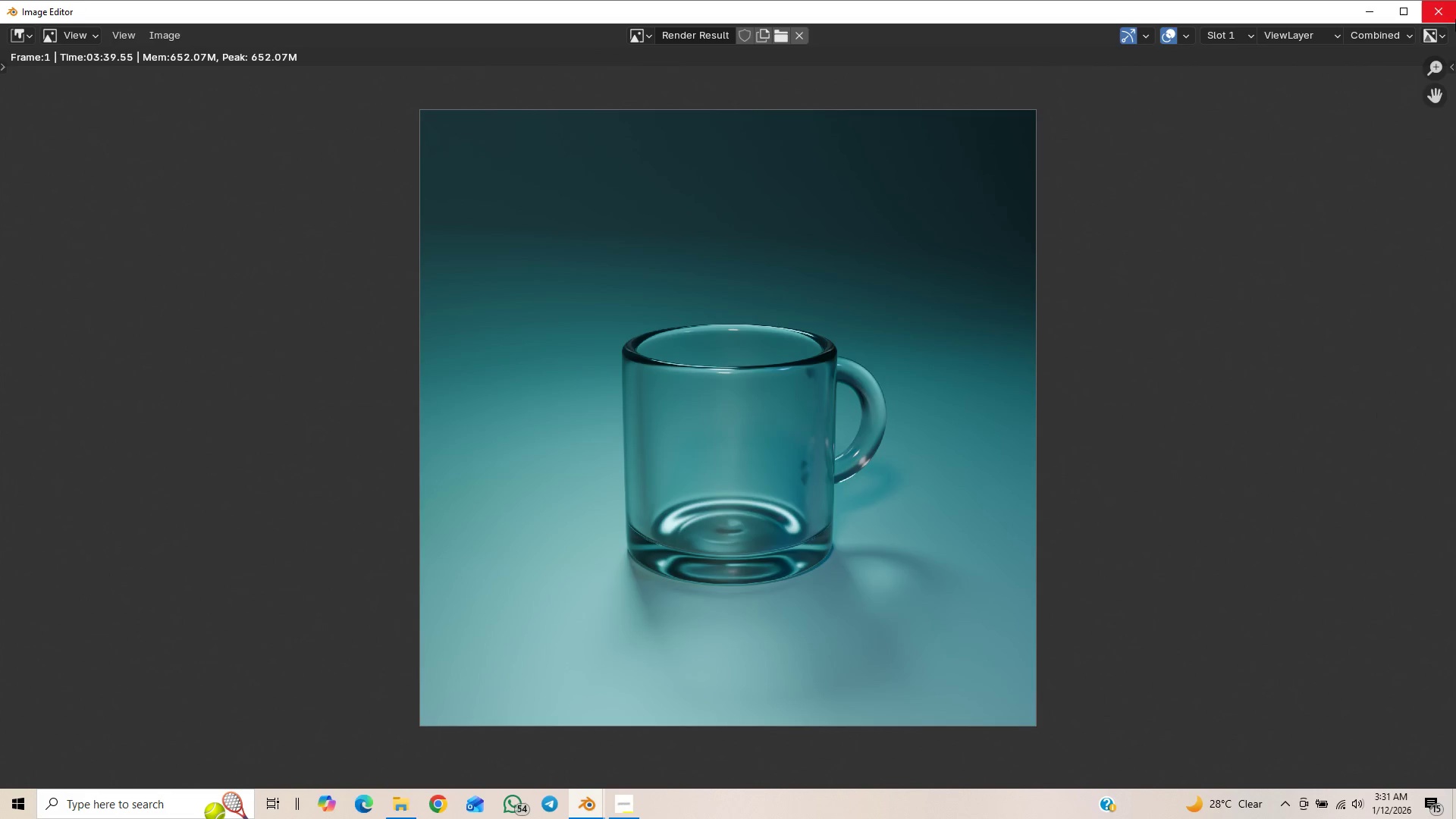 
left_click([1442, 11])
 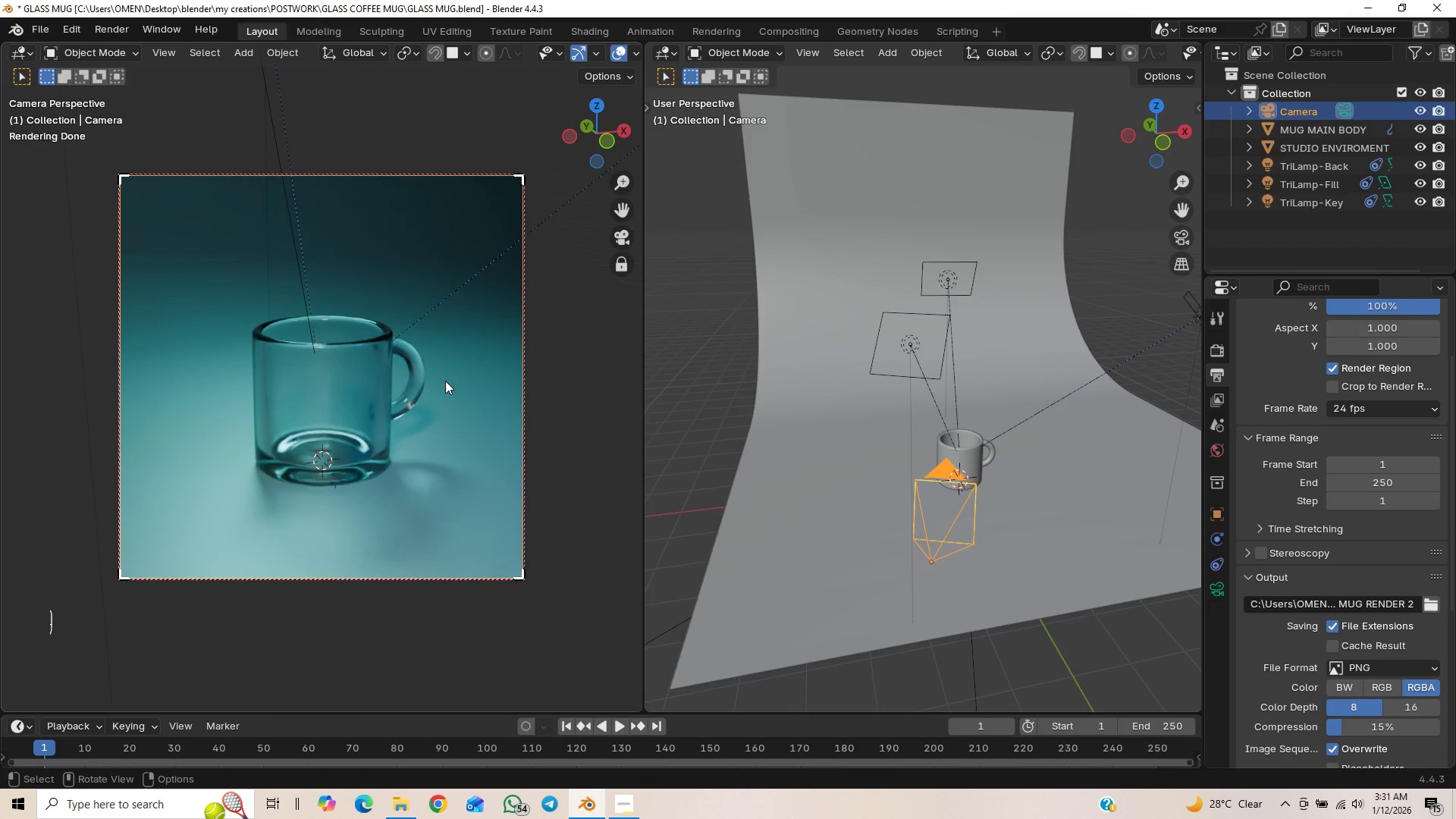 
wait(8.83)
 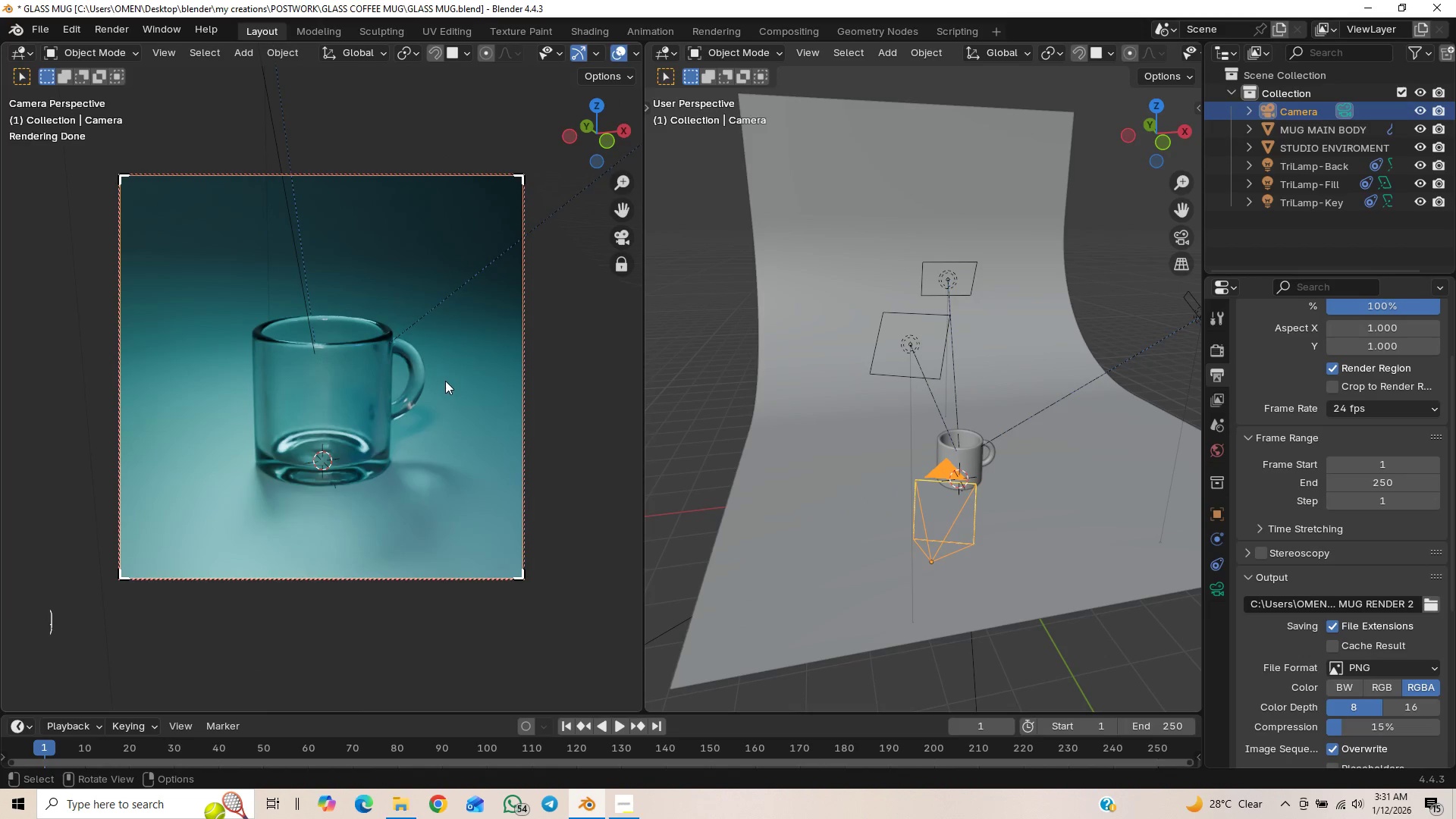 
key(Numpad1)
 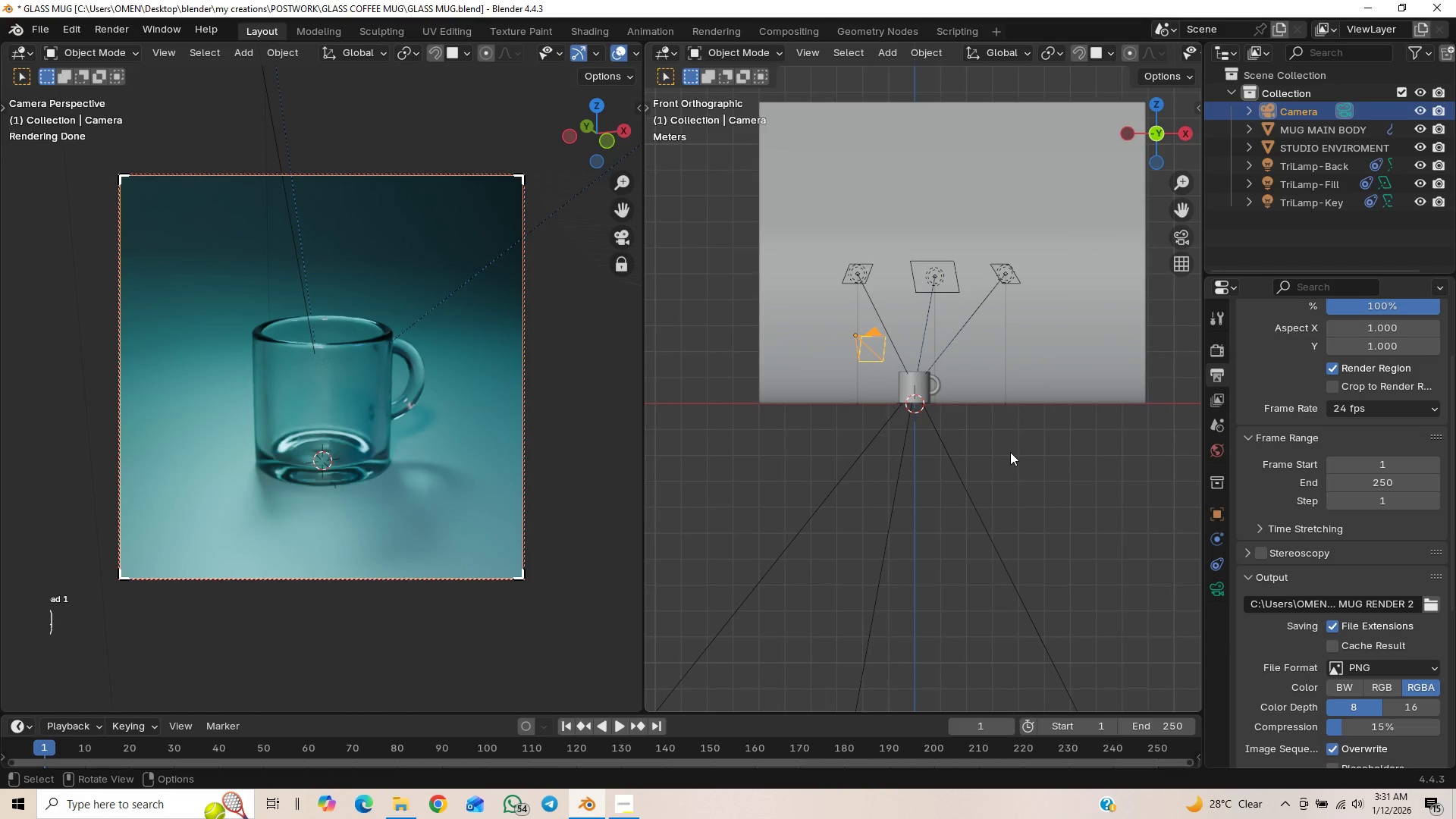 
key(Numpad7)
 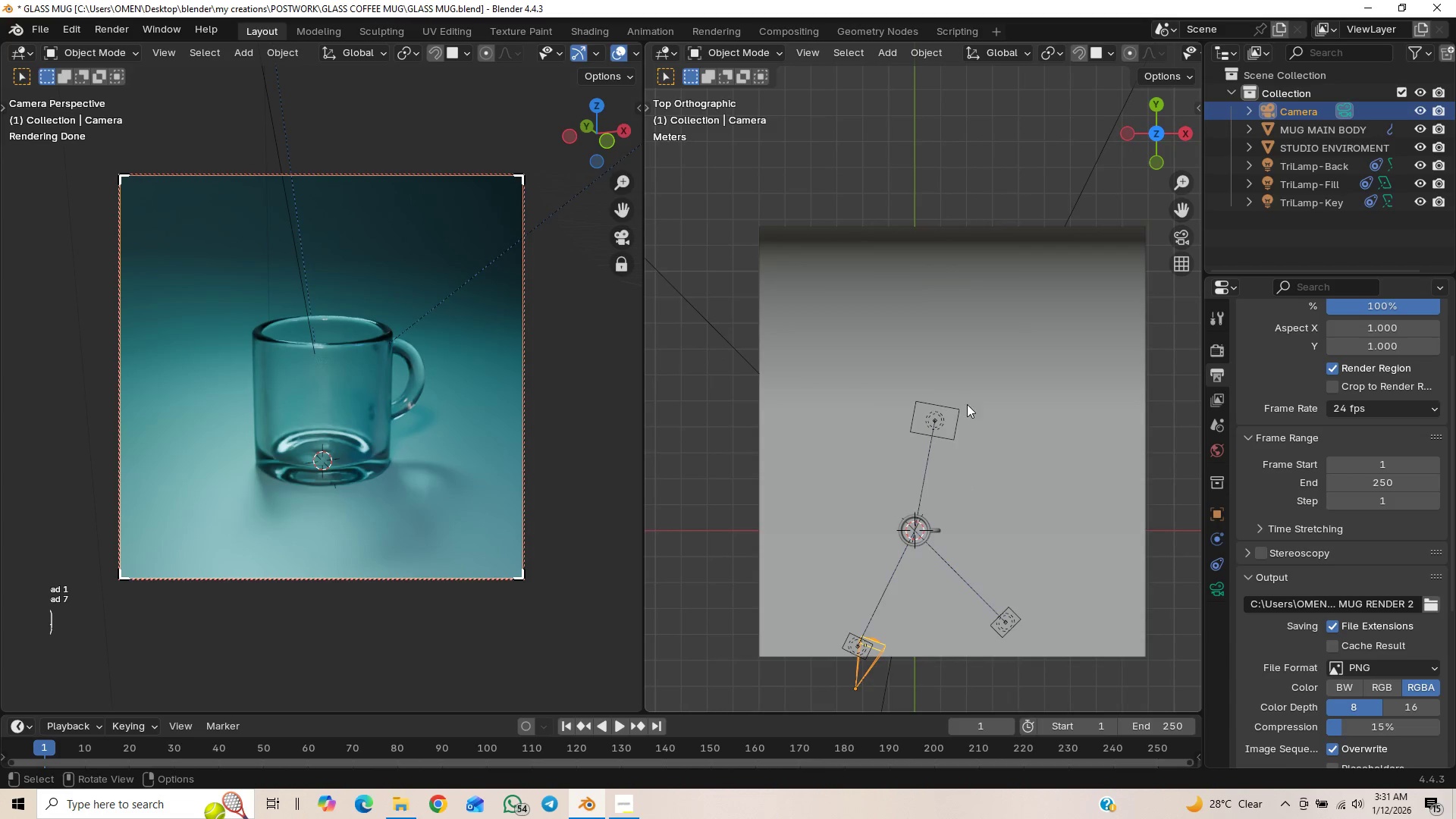 
scroll: coordinate [968, 458], scroll_direction: up, amount: 2.0
 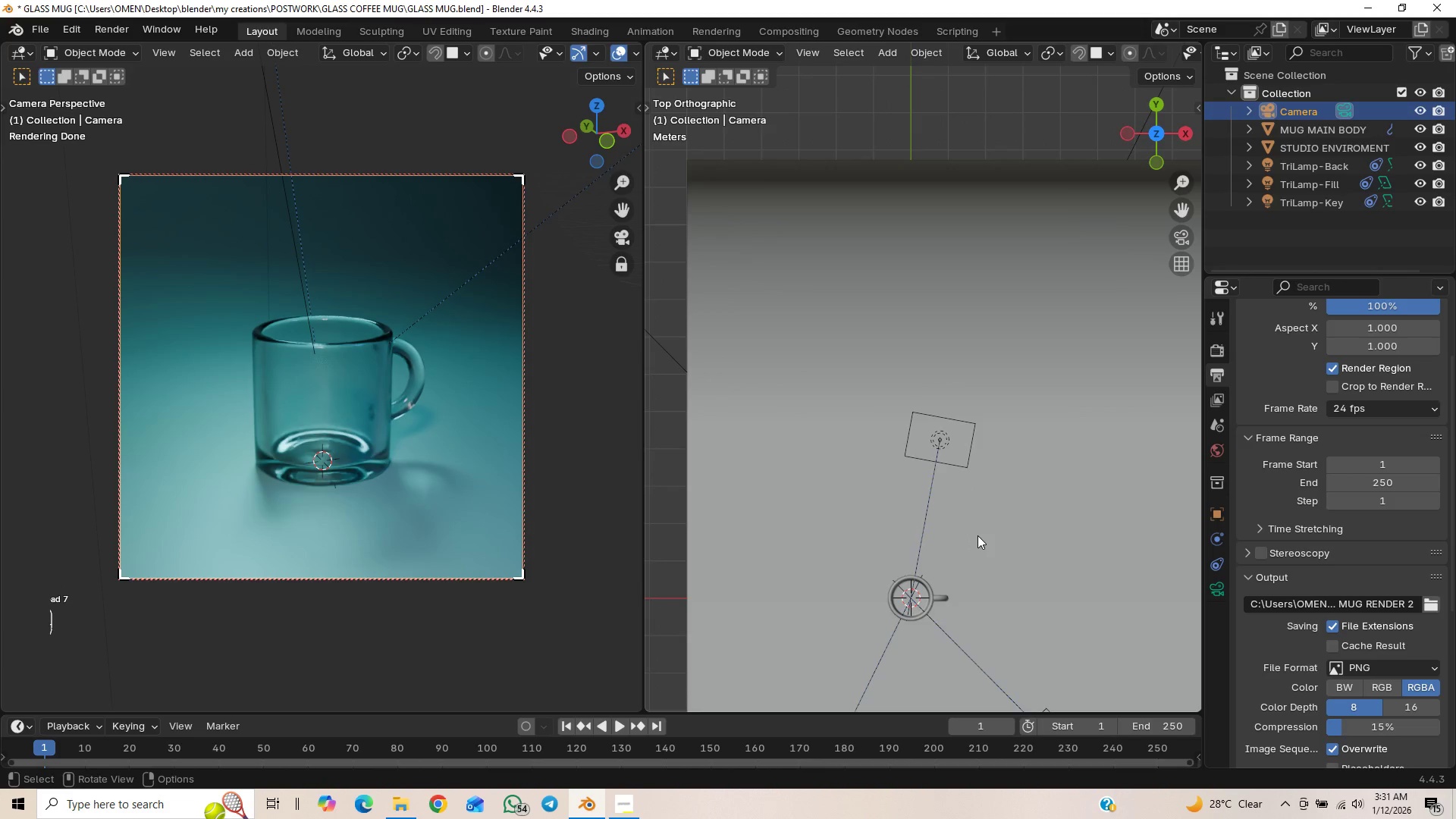 
hold_key(key=ShiftLeft, duration=0.59)
 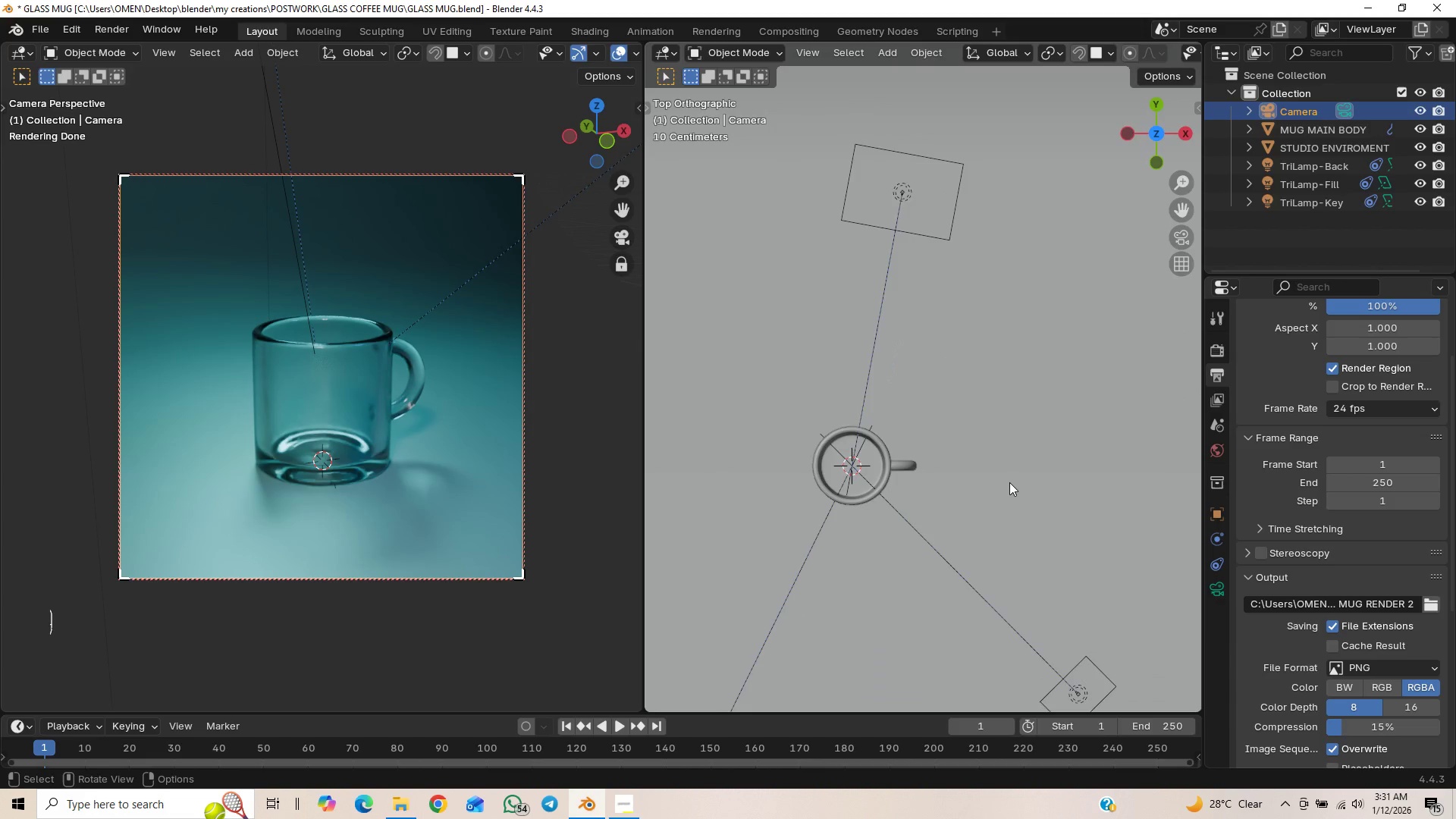 
hold_key(key=ShiftLeft, duration=0.58)
scroll: coordinate [963, 488], scroll_direction: up, amount: 8.0
 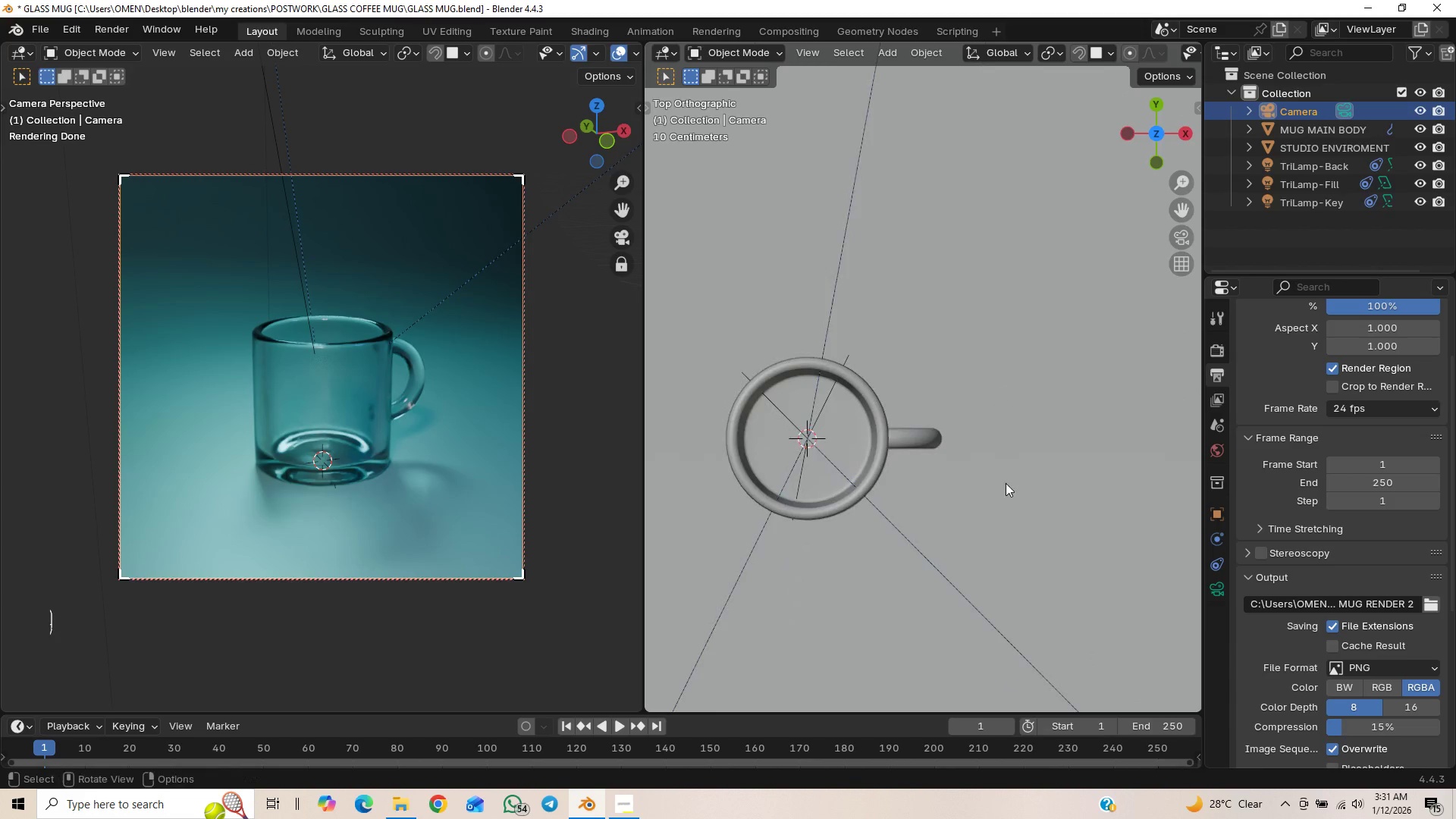 
hold_key(key=ShiftLeft, duration=0.44)
 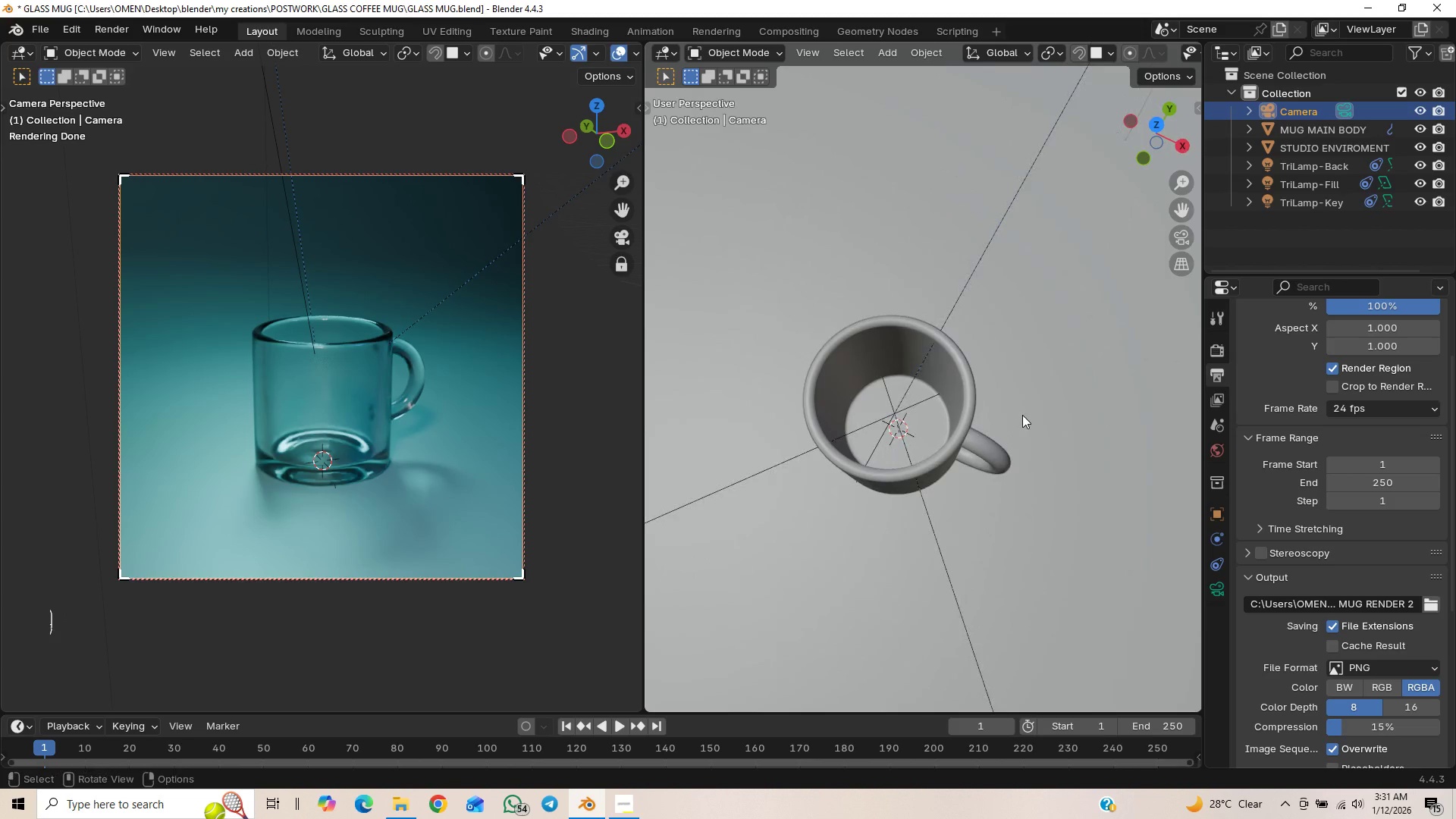 
scroll: coordinate [1027, 424], scroll_direction: up, amount: 2.0
 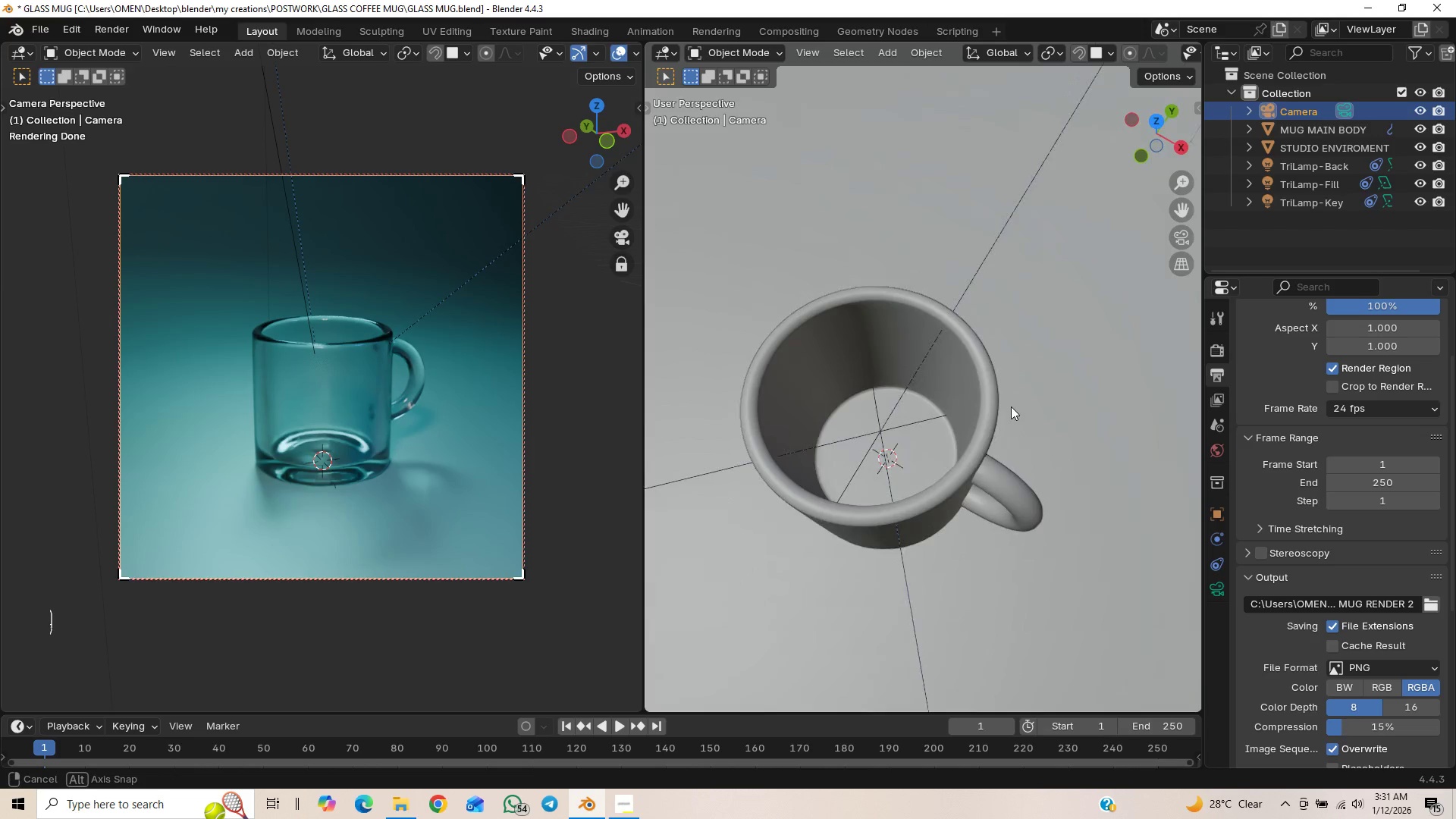 
hold_key(key=ShiftLeft, duration=0.72)
 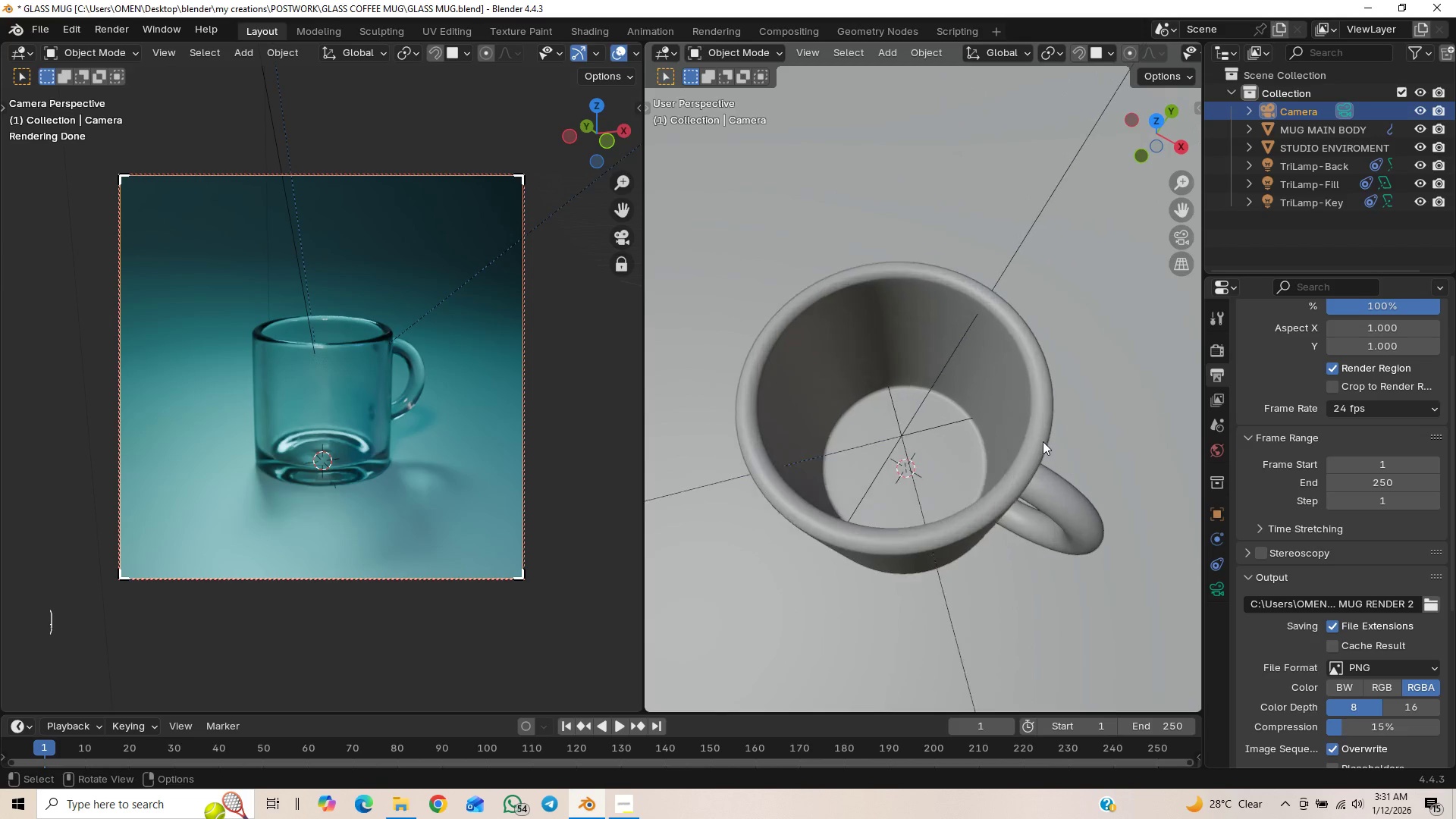 
scroll: coordinate [1043, 441], scroll_direction: up, amount: 1.0
 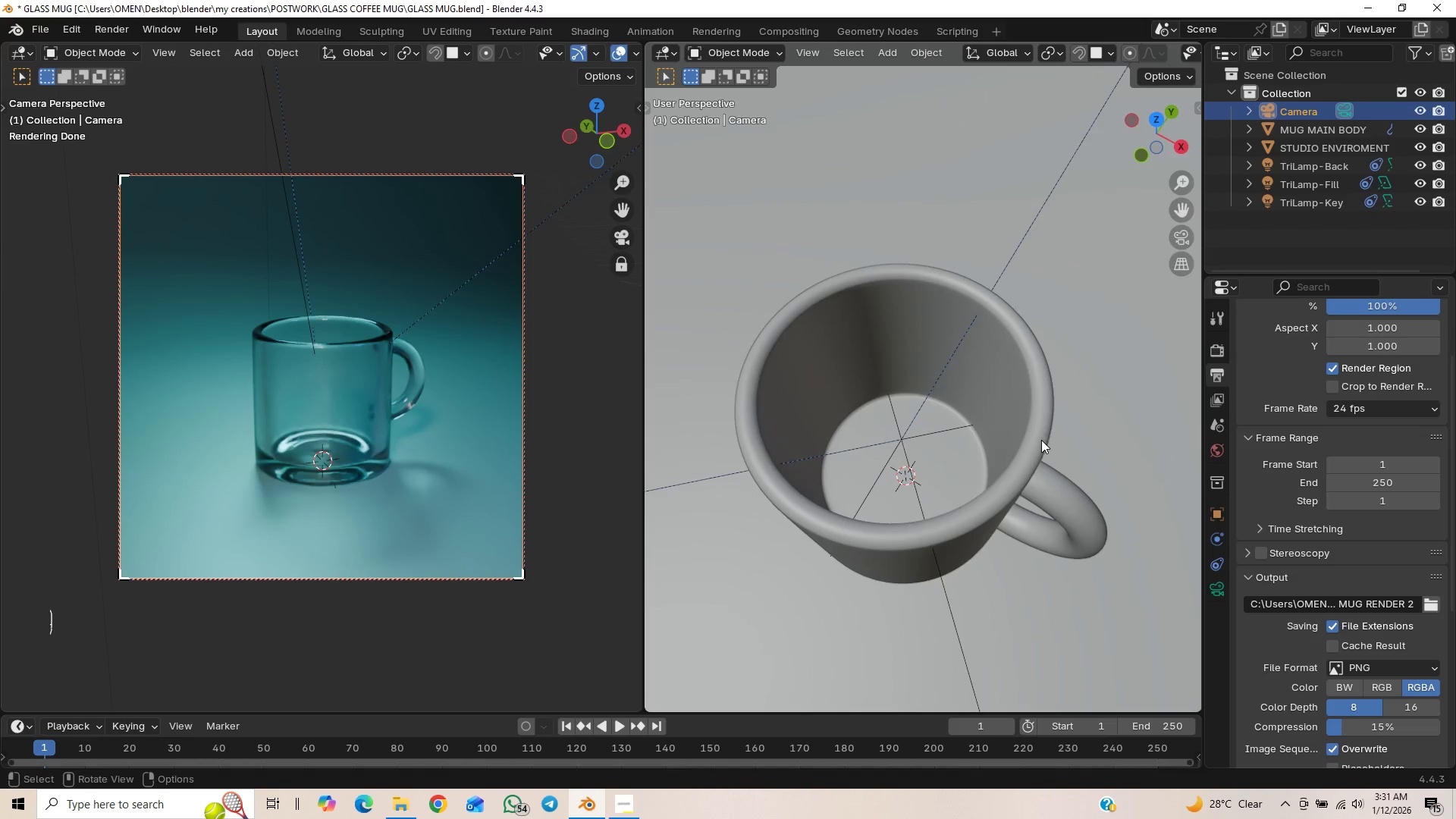 
hold_key(key=ShiftLeft, duration=1.5)
 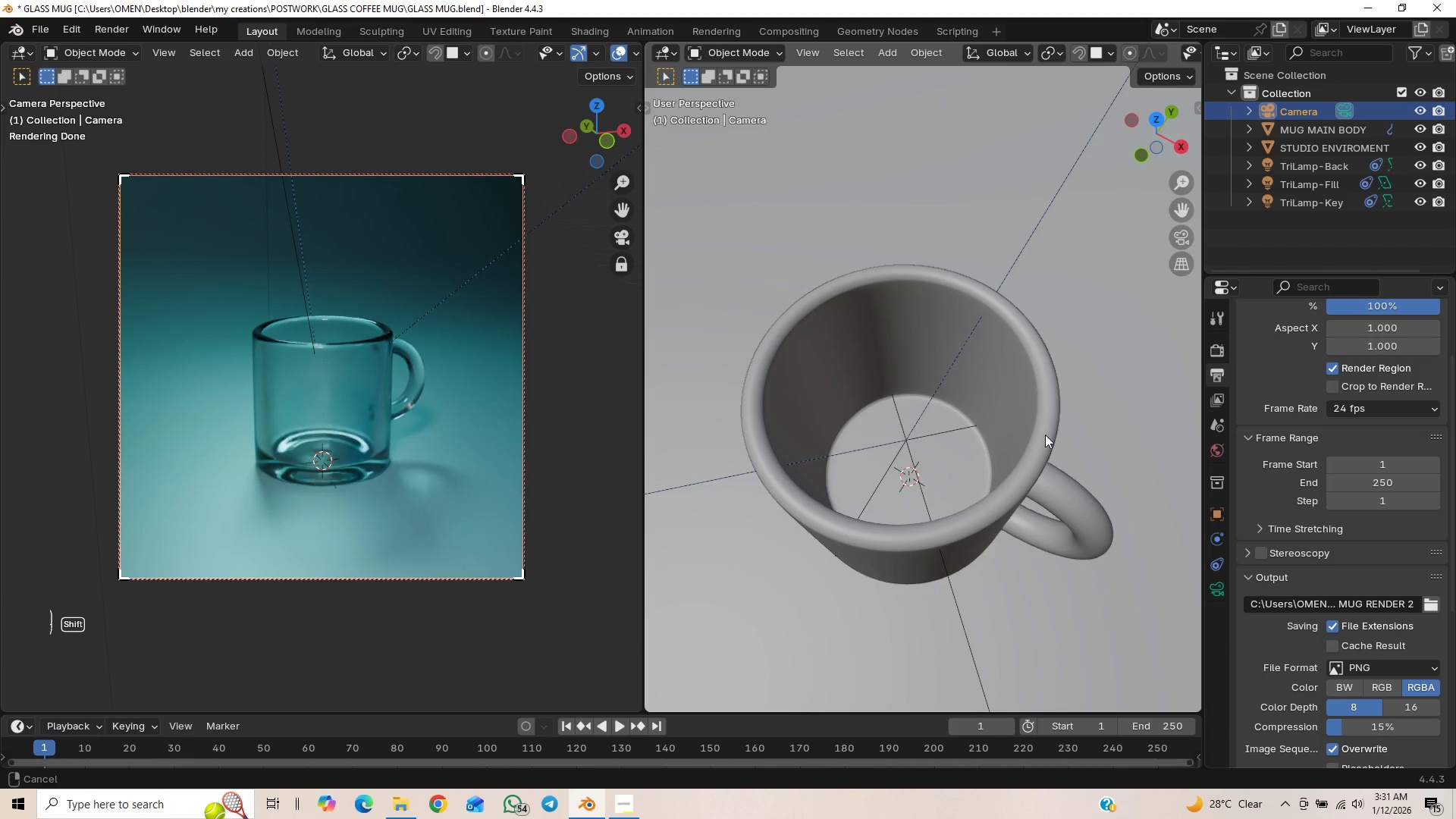 
hold_key(key=ShiftLeft, duration=0.8)
 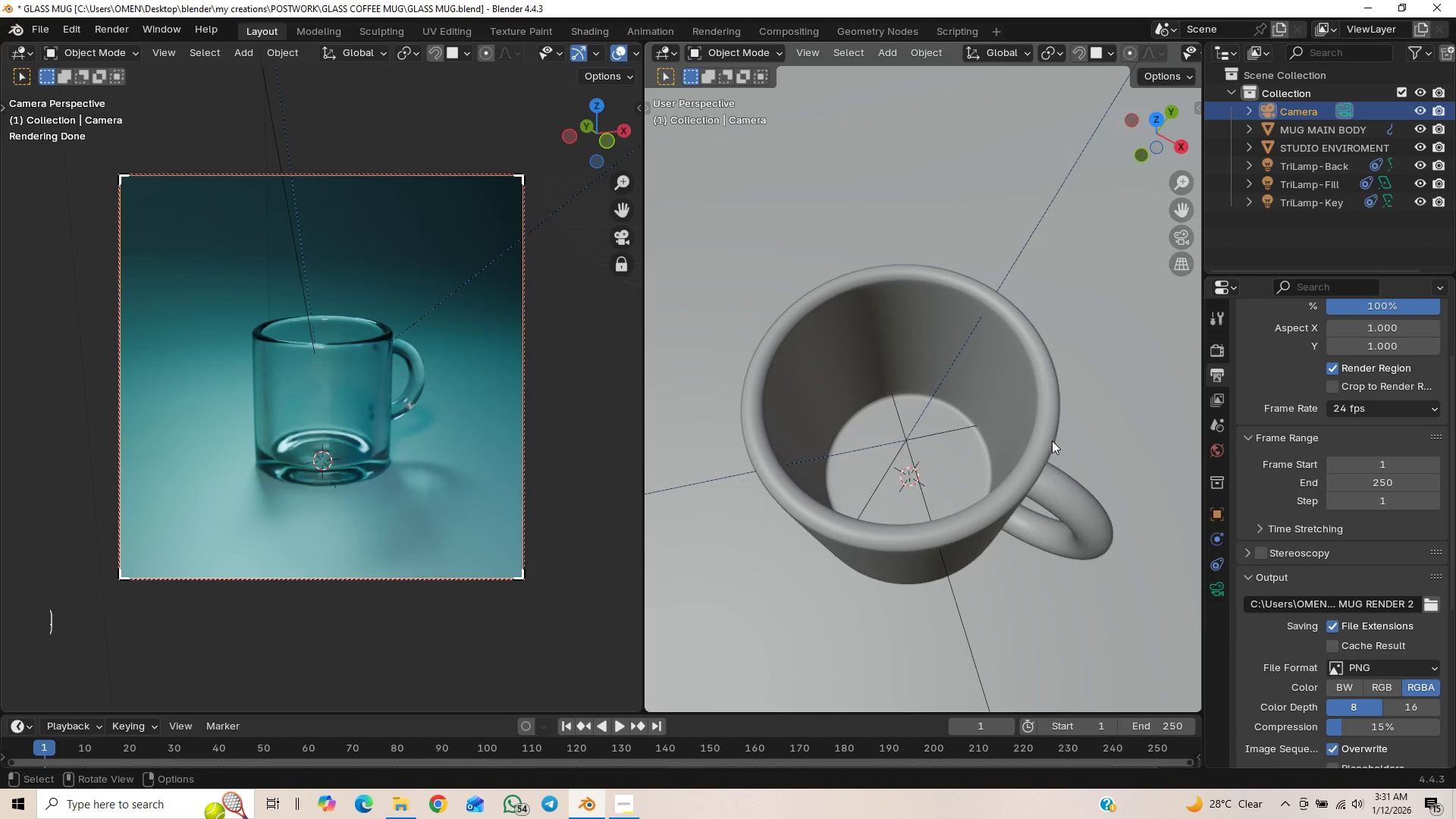 
hold_key(key=ShiftLeft, duration=0.8)
 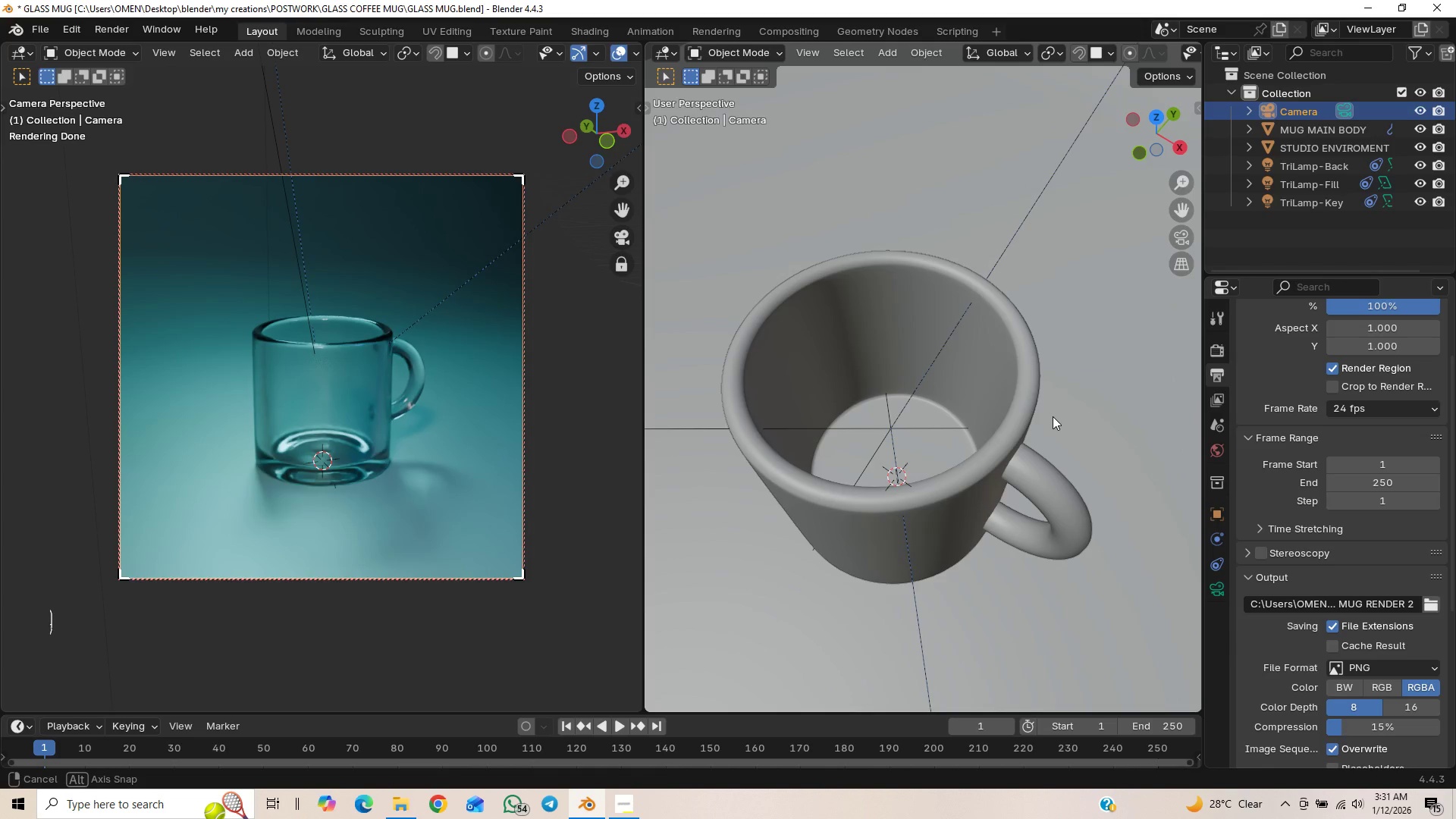 
scroll: coordinate [1070, 408], scroll_direction: down, amount: 1.0
 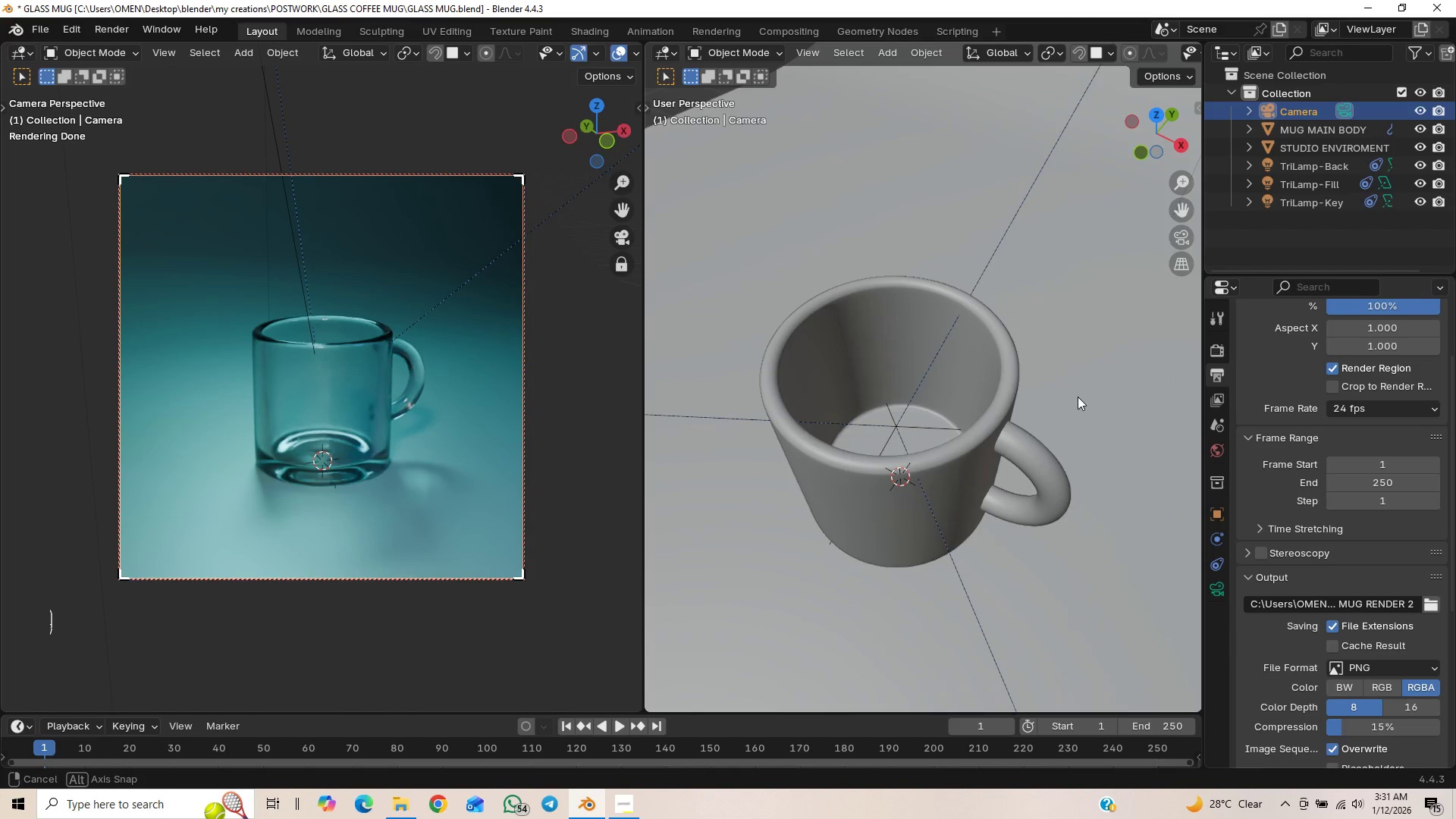 
hold_key(key=ShiftLeft, duration=1.5)
 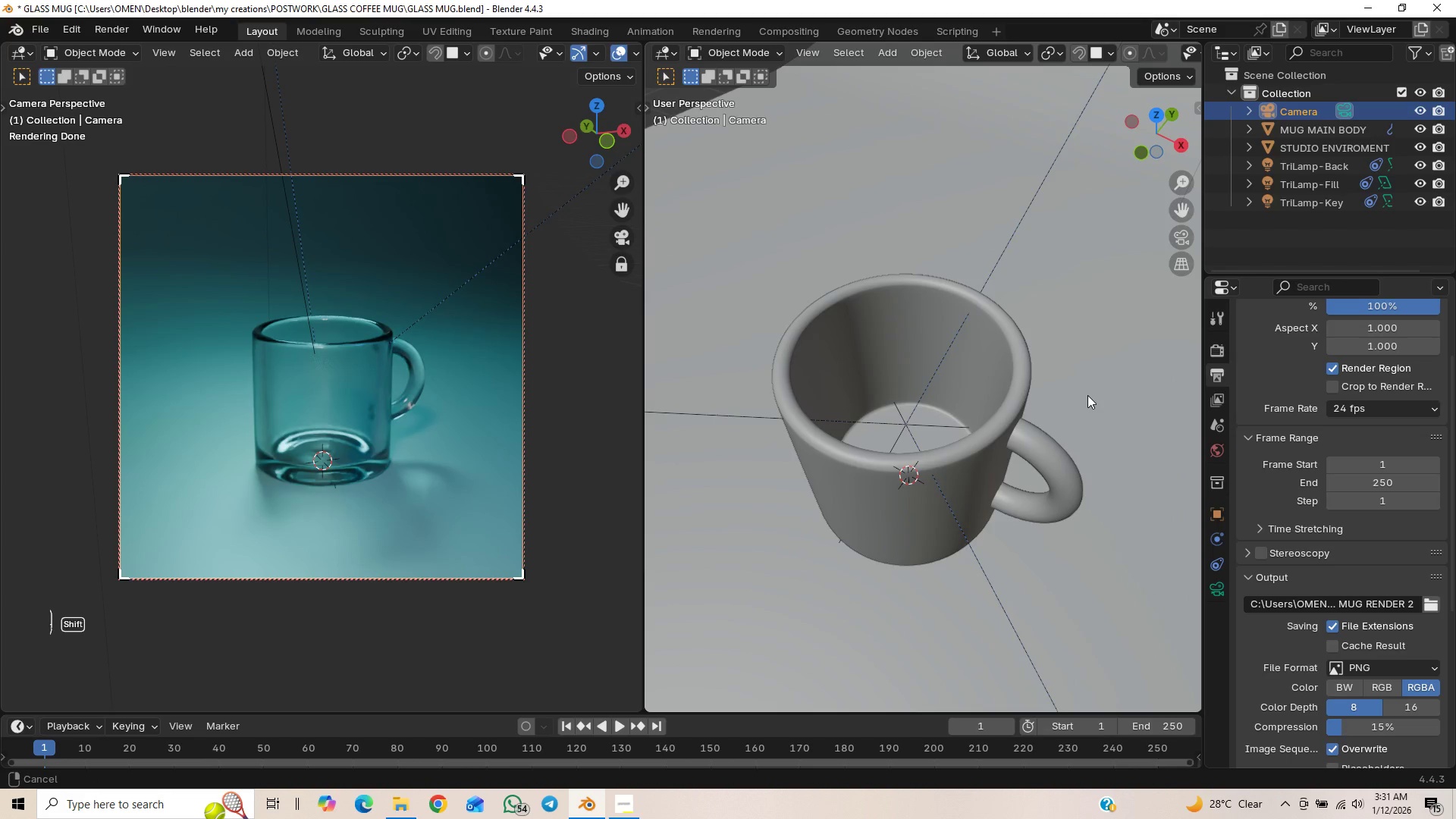 
hold_key(key=ShiftLeft, duration=1.02)
 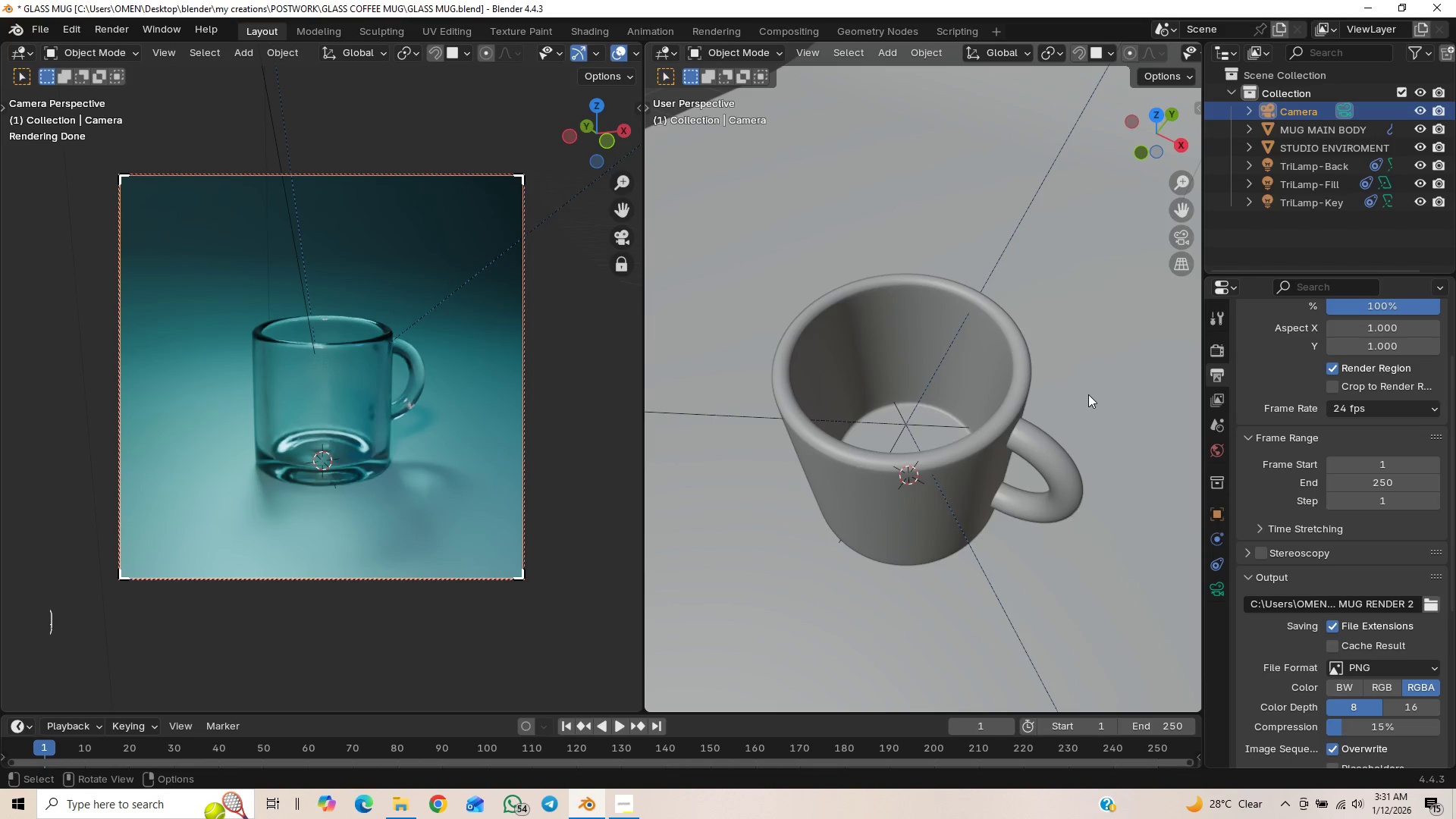 
hold_key(key=ShiftLeft, duration=14.62)
 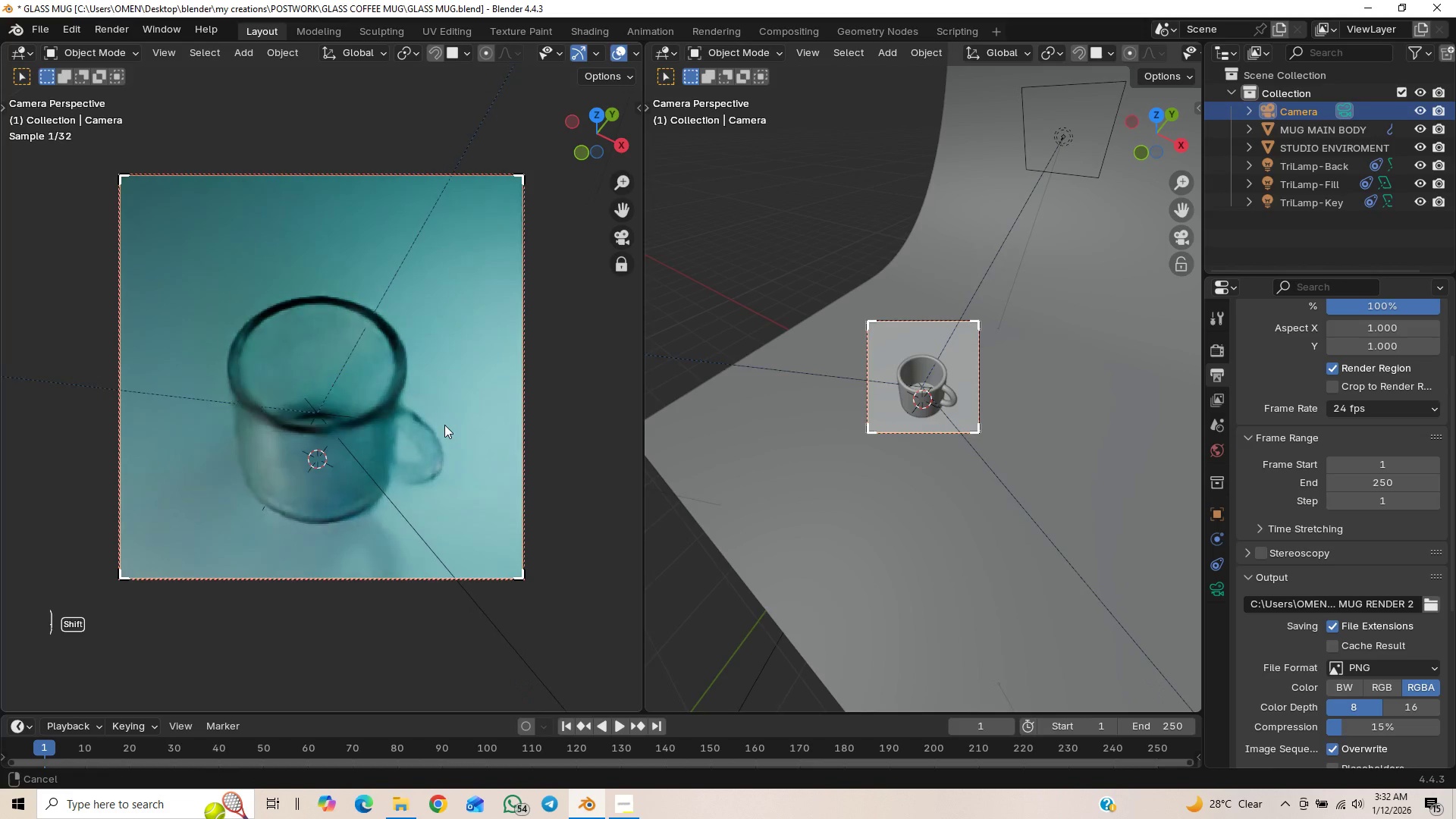 
key(Alt+Control+Numpad0)
 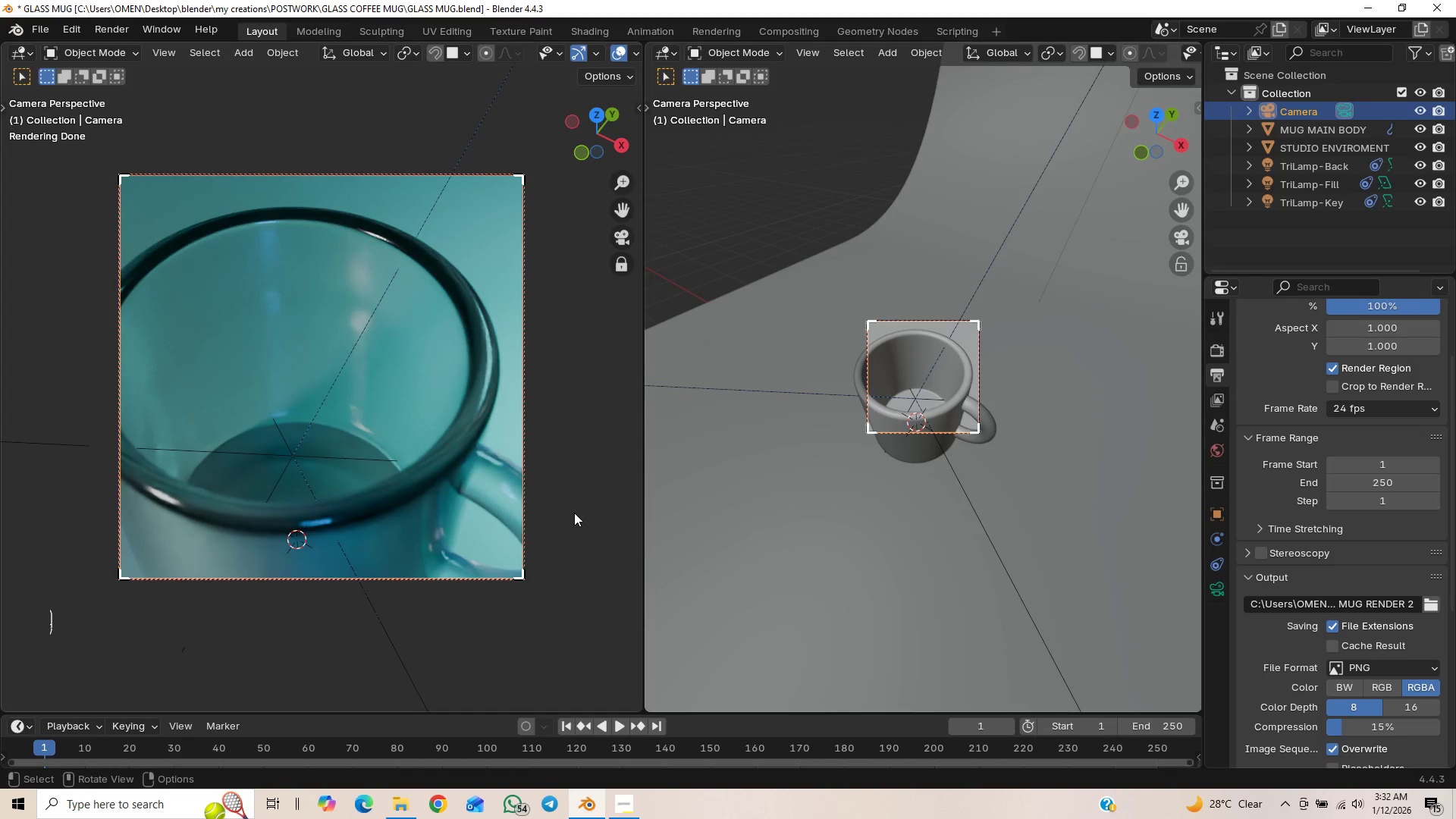 
scroll: coordinate [459, 403], scroll_direction: down, amount: 4.0
 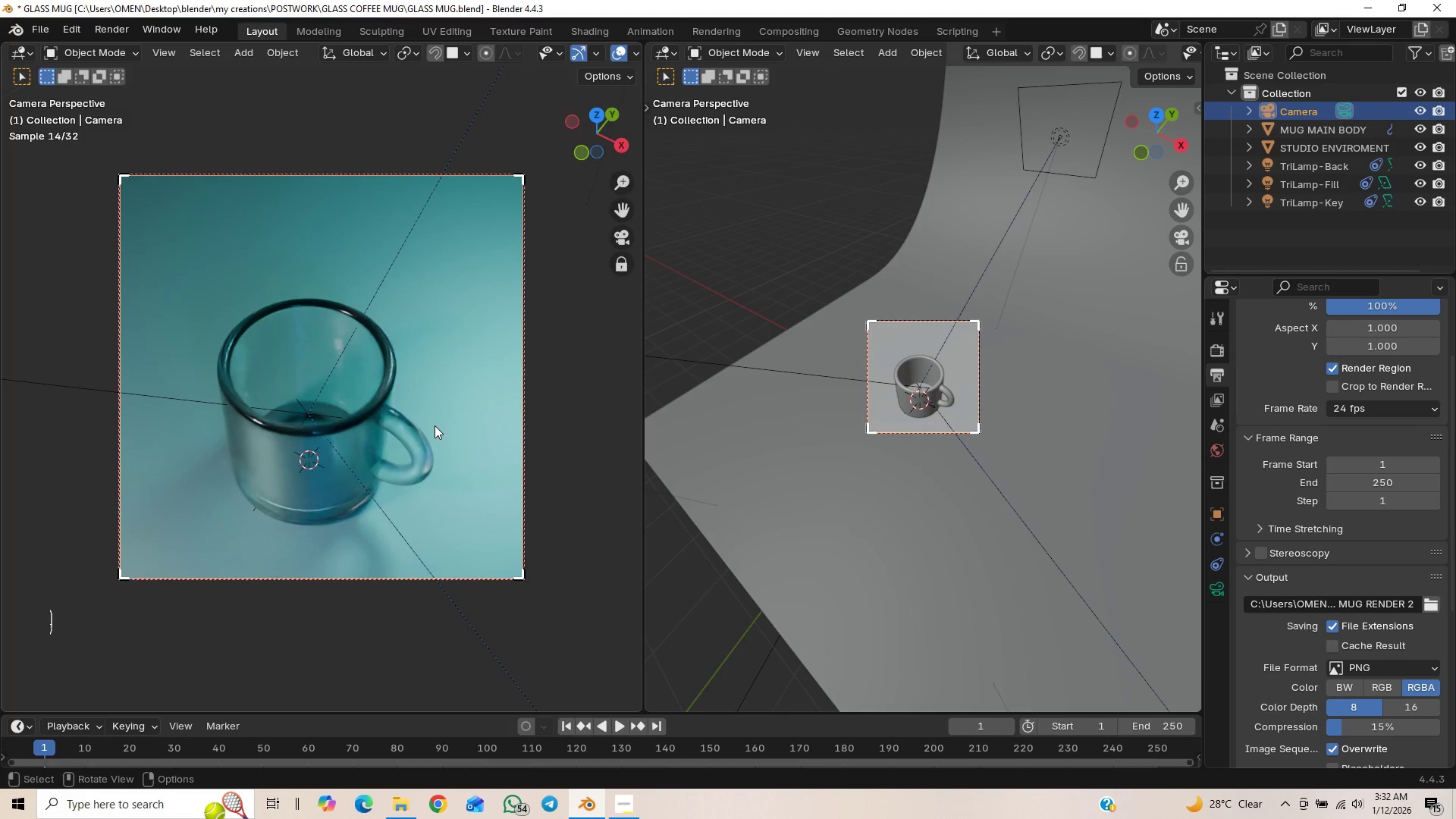 
hold_key(key=ShiftLeft, duration=1.5)
 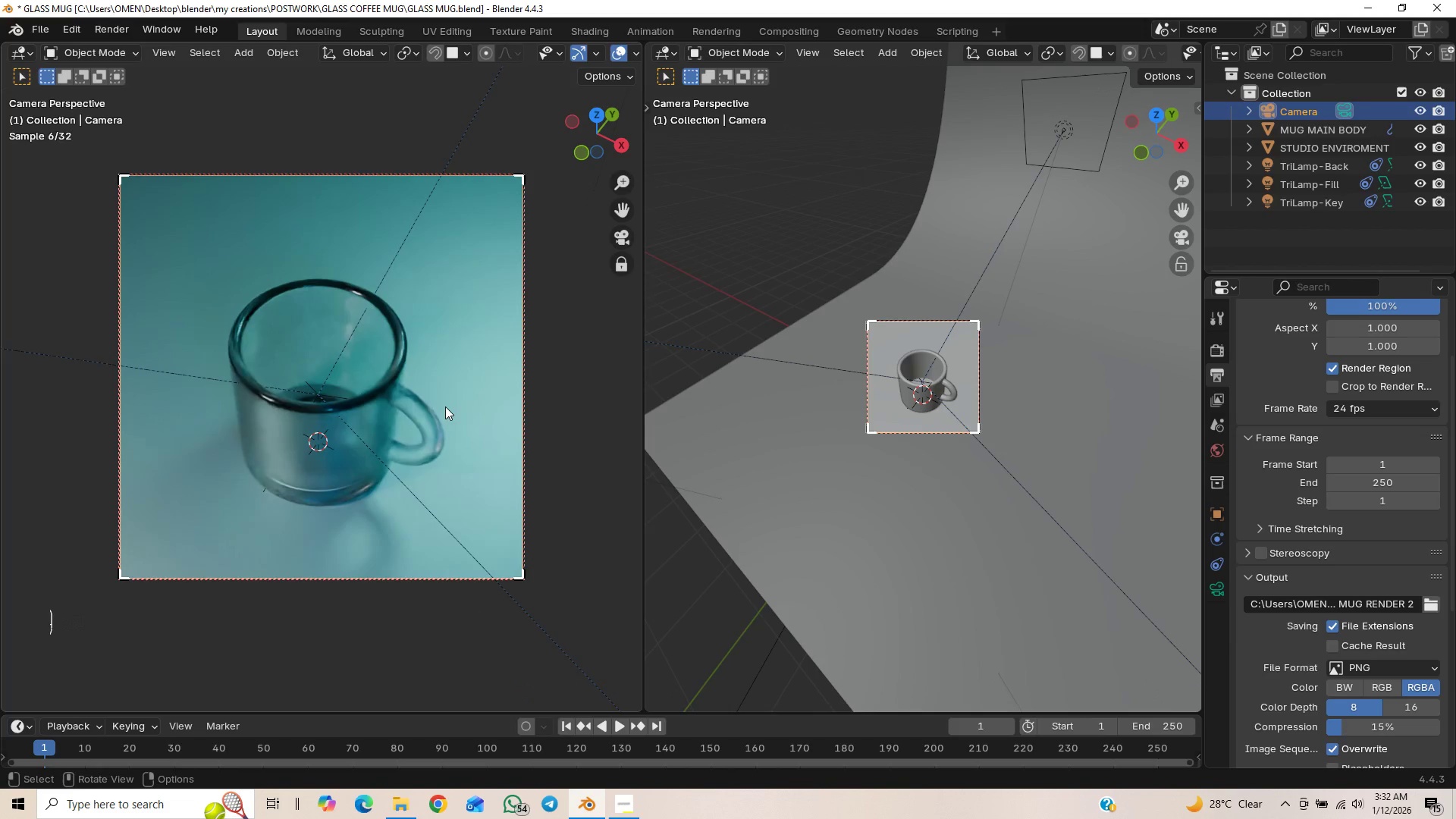 
hold_key(key=ShiftLeft, duration=0.48)
 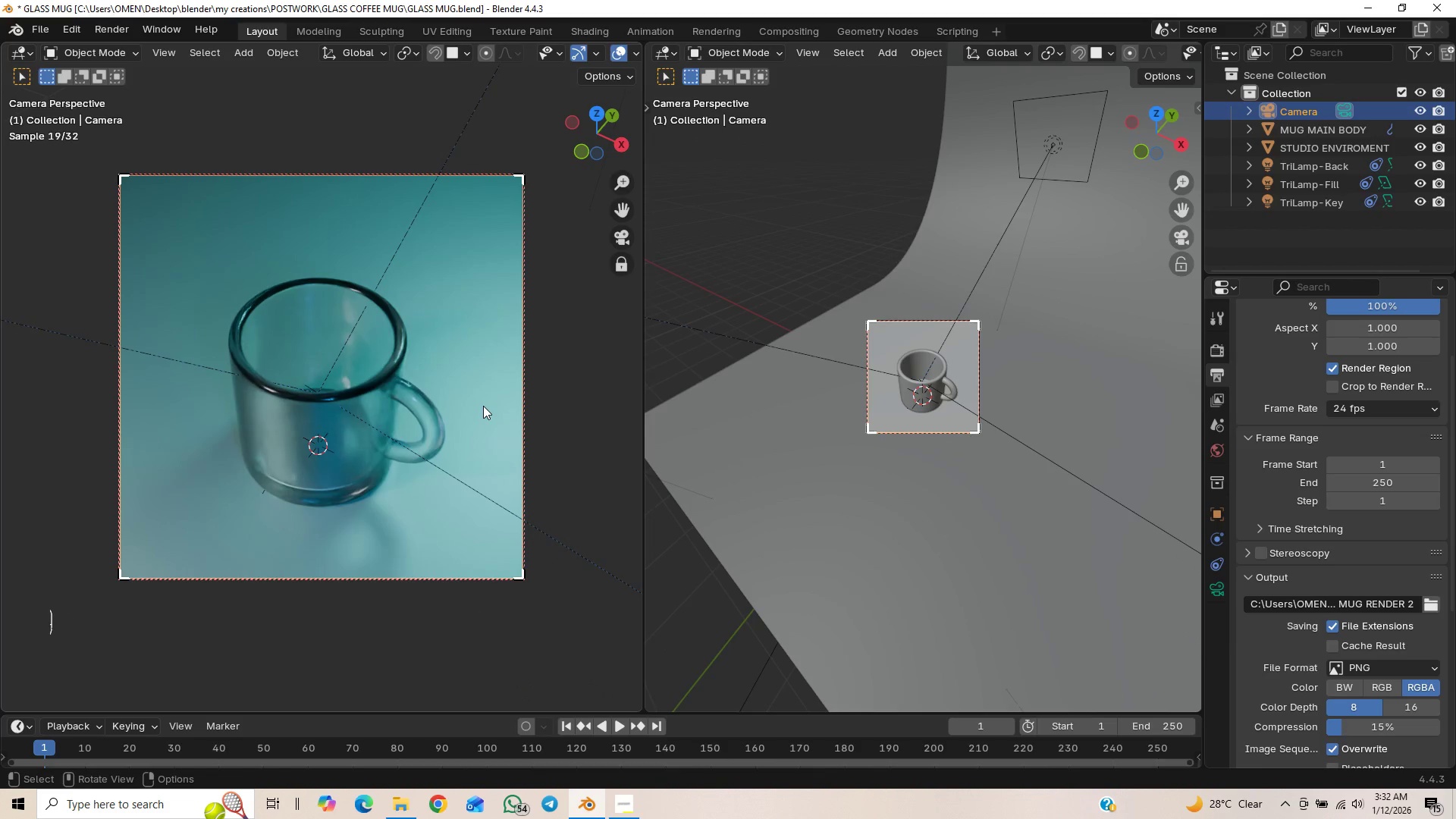 
wait(5.31)
 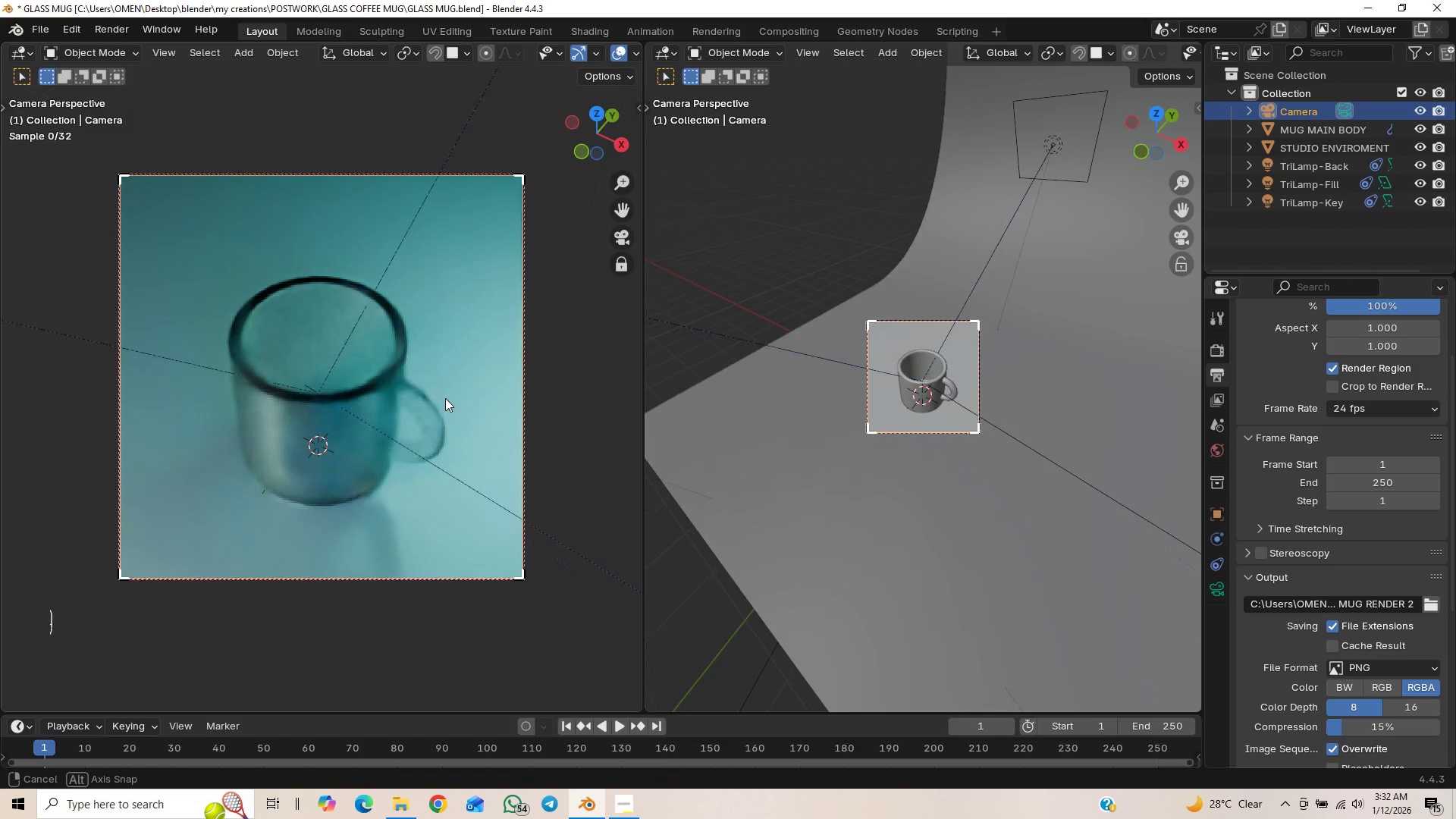 
scroll: coordinate [486, 394], scroll_direction: up, amount: 2.0
 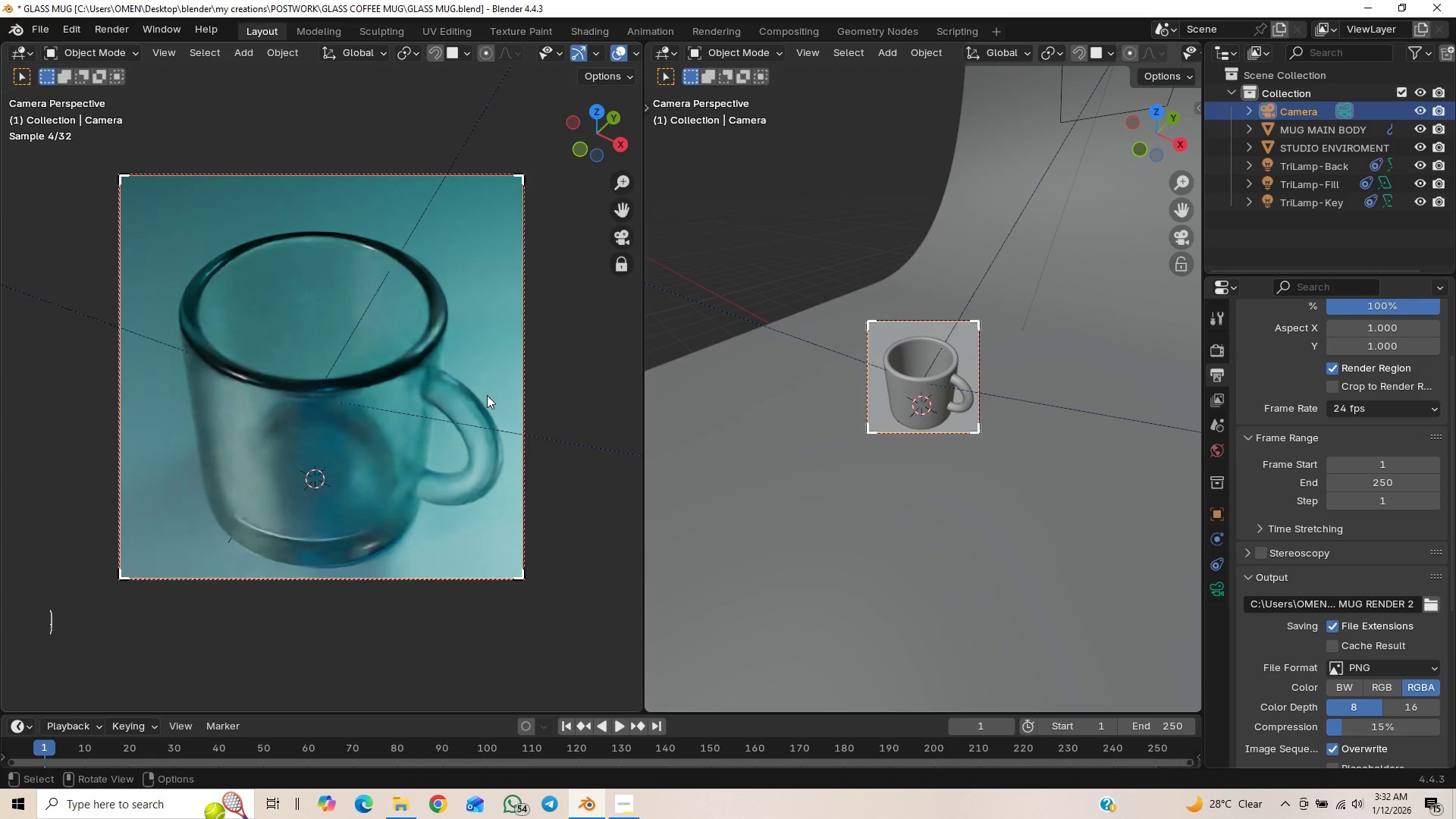 
scroll: coordinate [487, 395], scroll_direction: down, amount: 2.0
 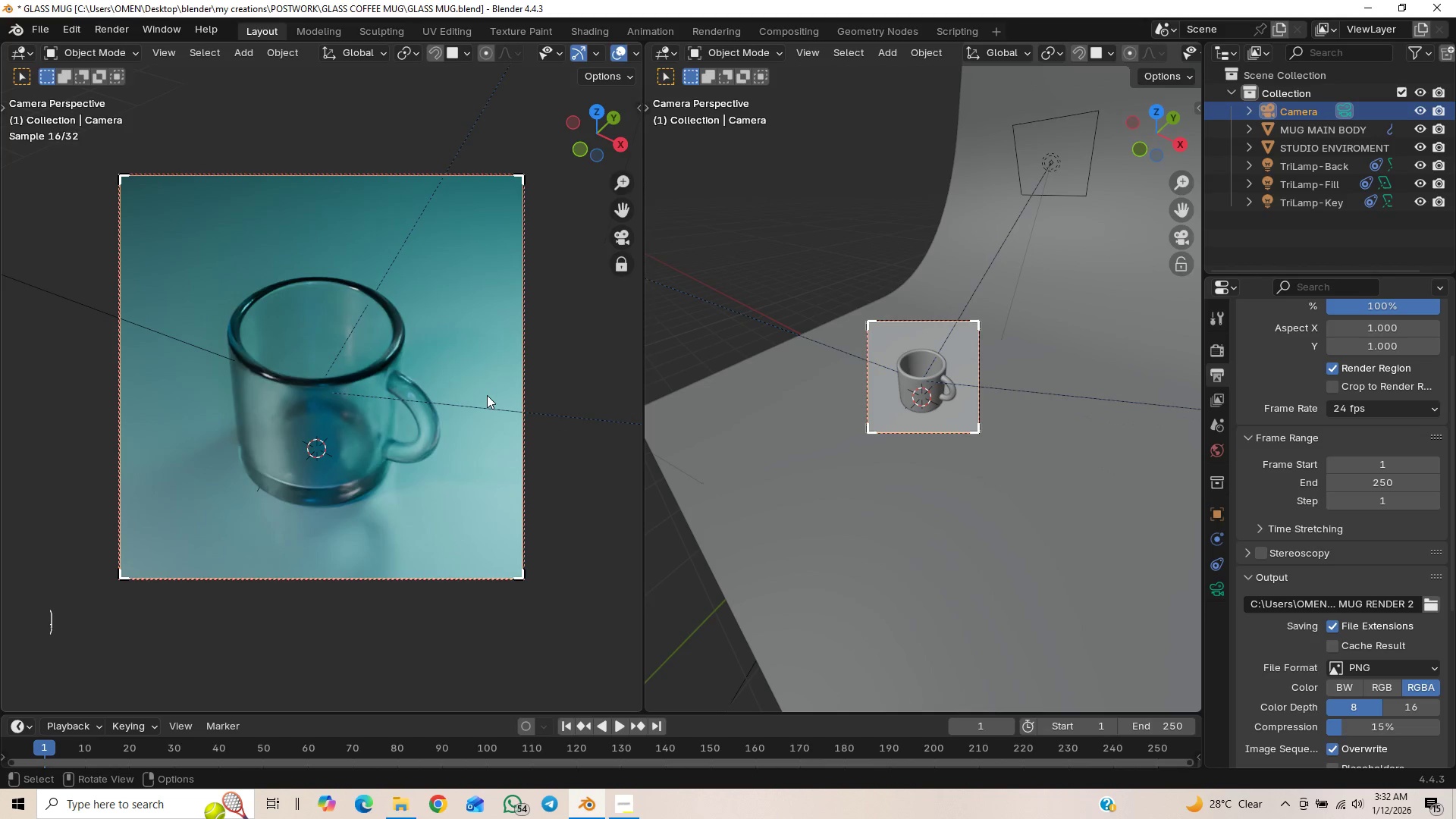 
scroll: coordinate [487, 395], scroll_direction: up, amount: 1.0
 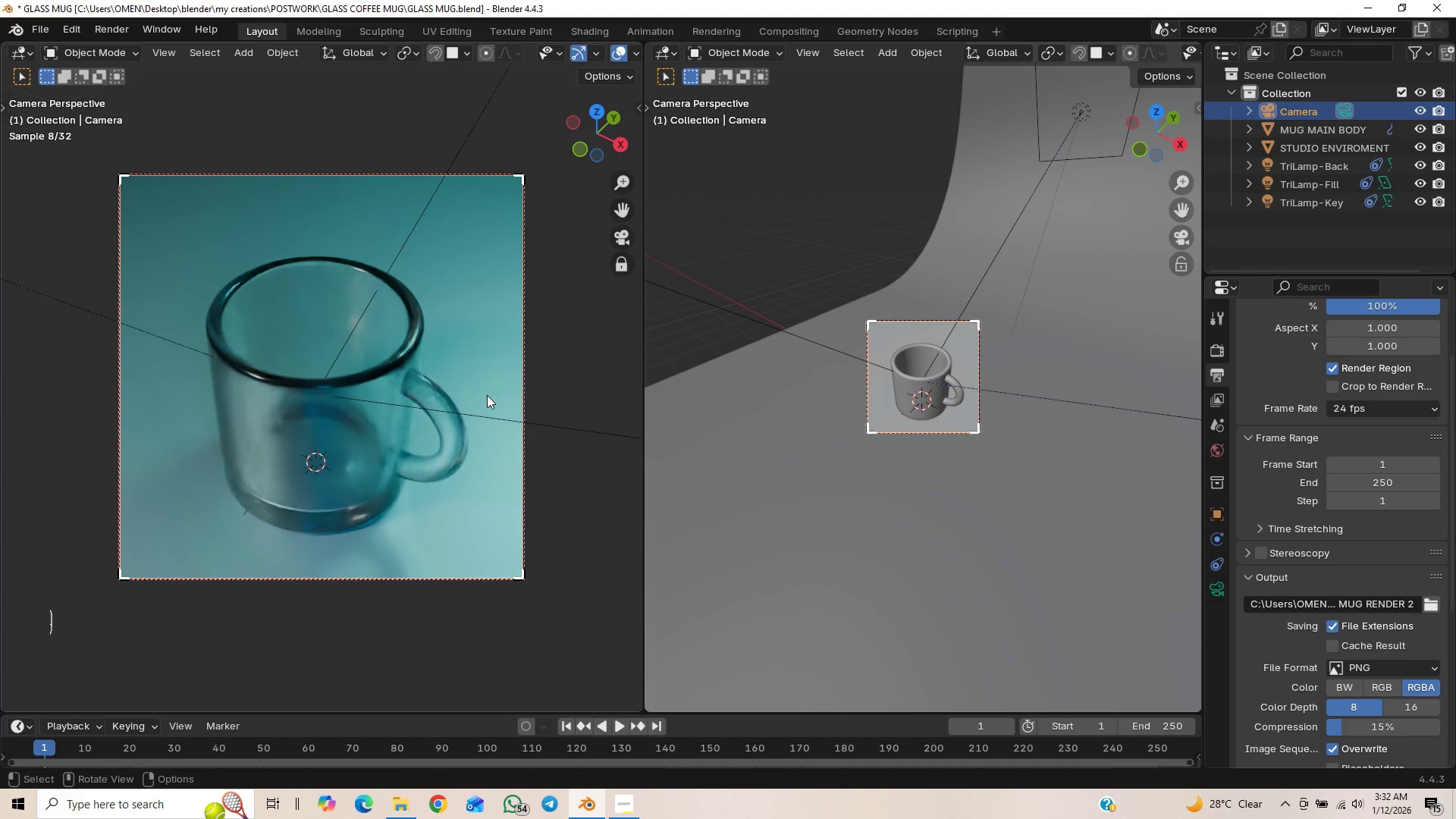 
hold_key(key=ShiftLeft, duration=1.5)
 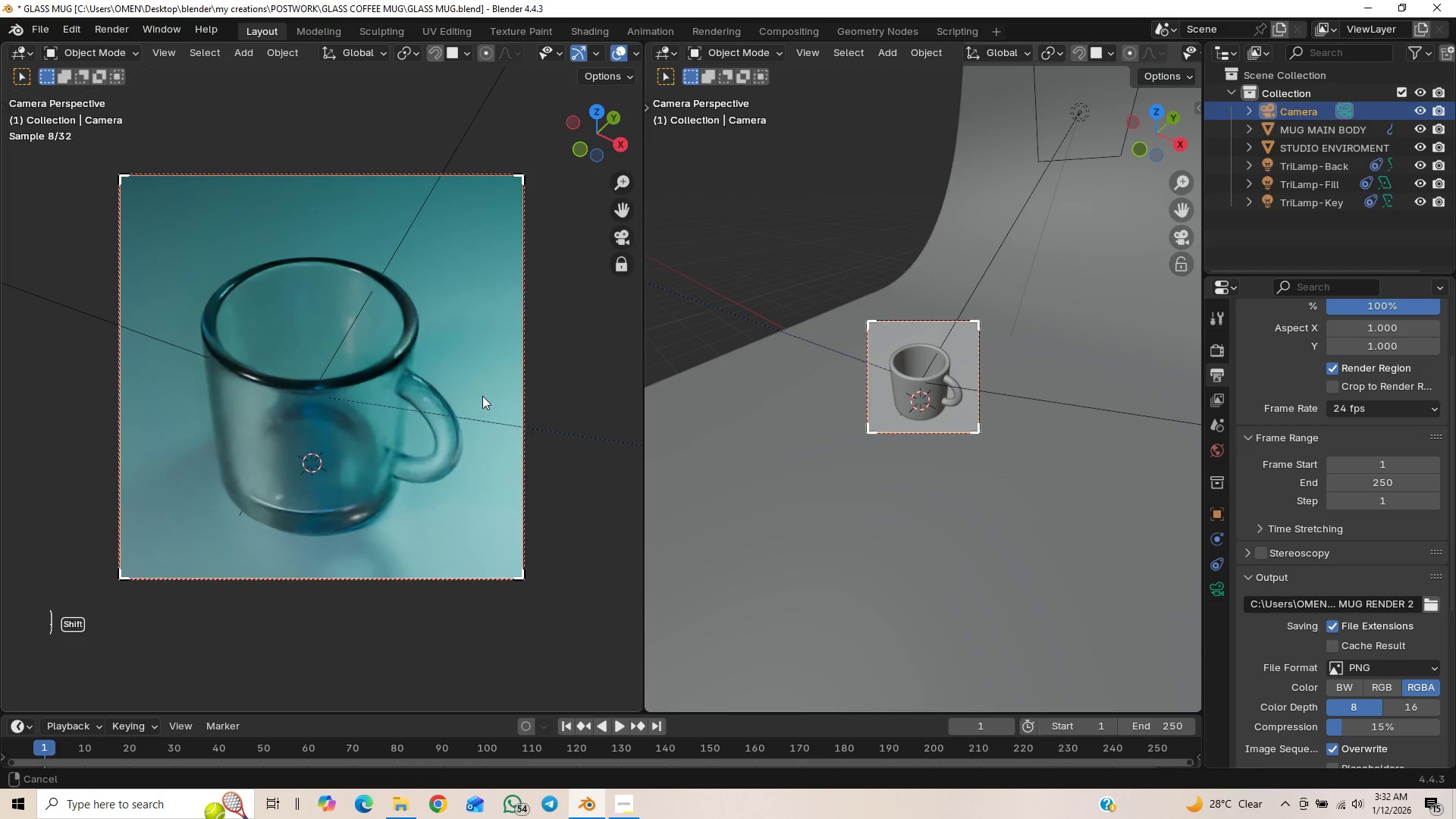 
hold_key(key=ShiftLeft, duration=1.42)
 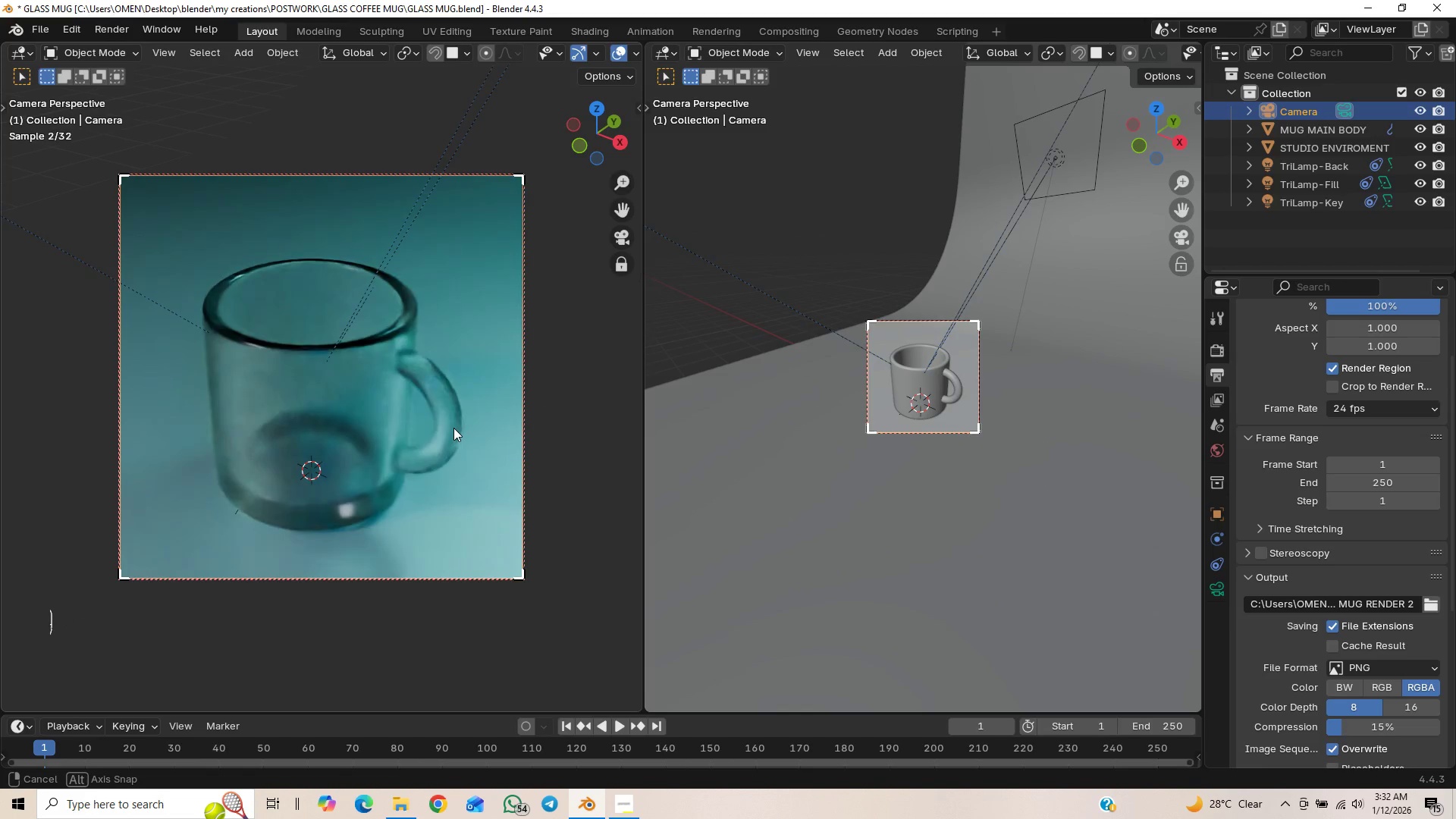 
wait(5.44)
 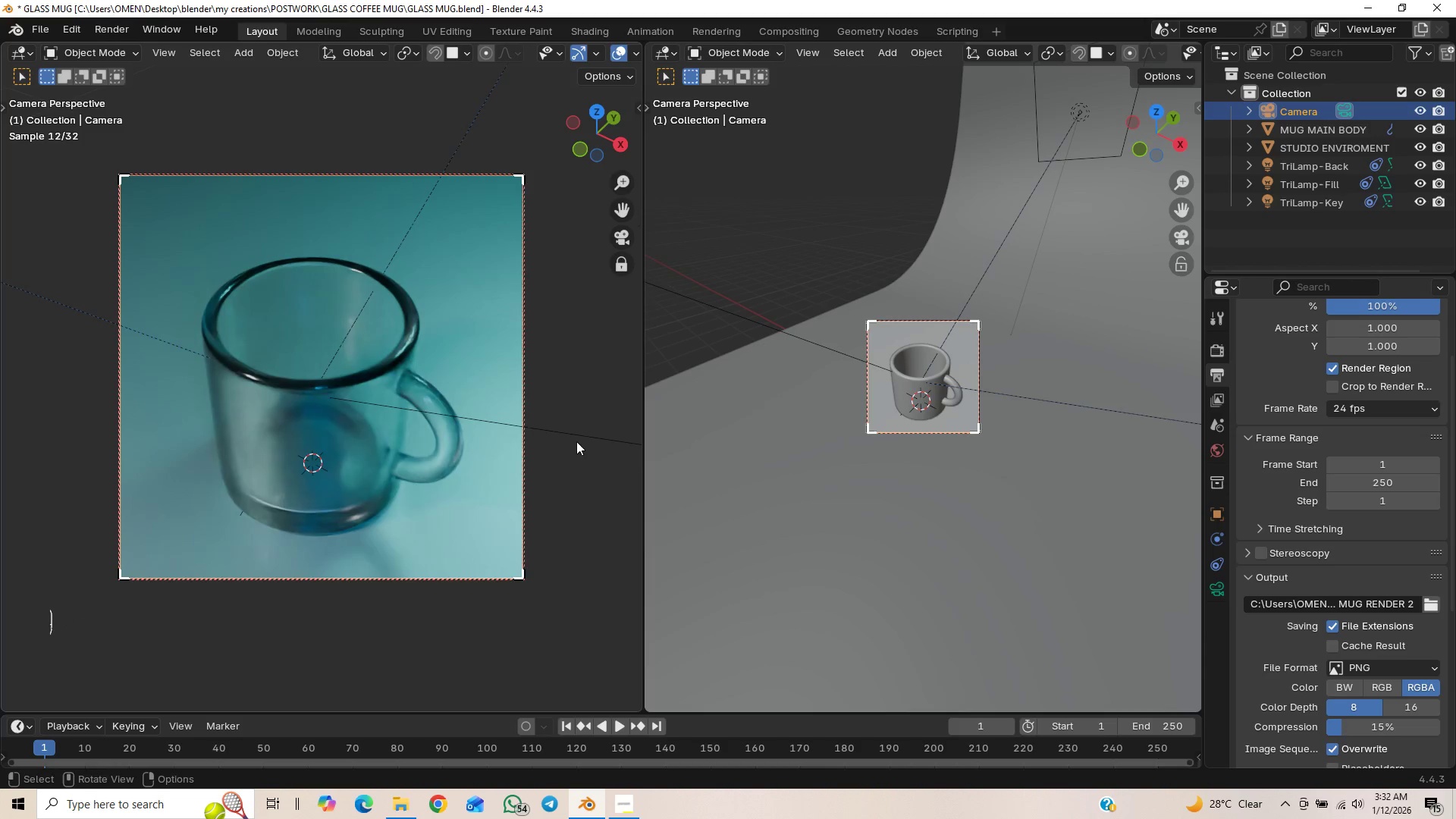 
scroll: coordinate [453, 428], scroll_direction: up, amount: 1.0
 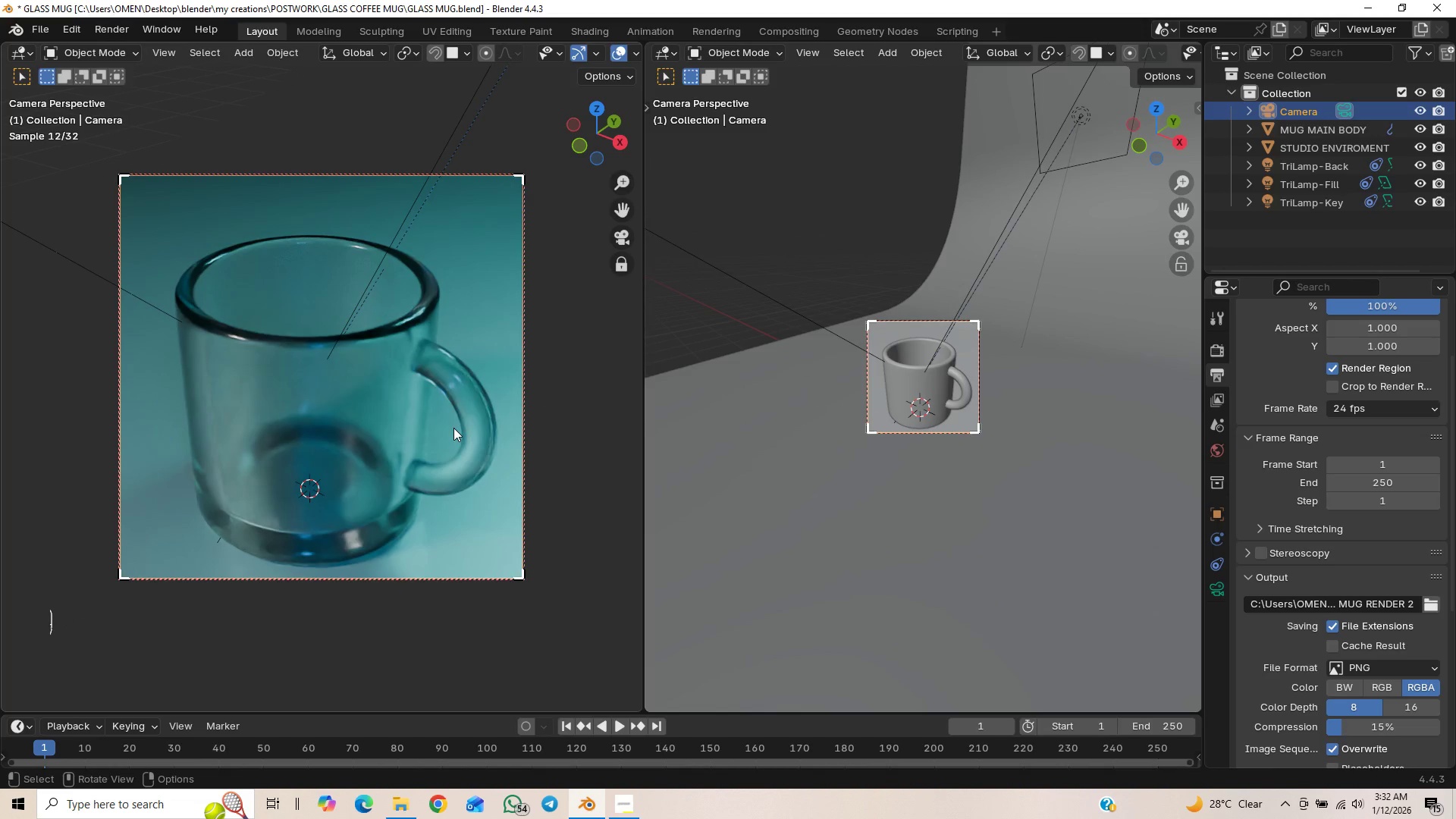 
scroll: coordinate [453, 428], scroll_direction: down, amount: 1.0
 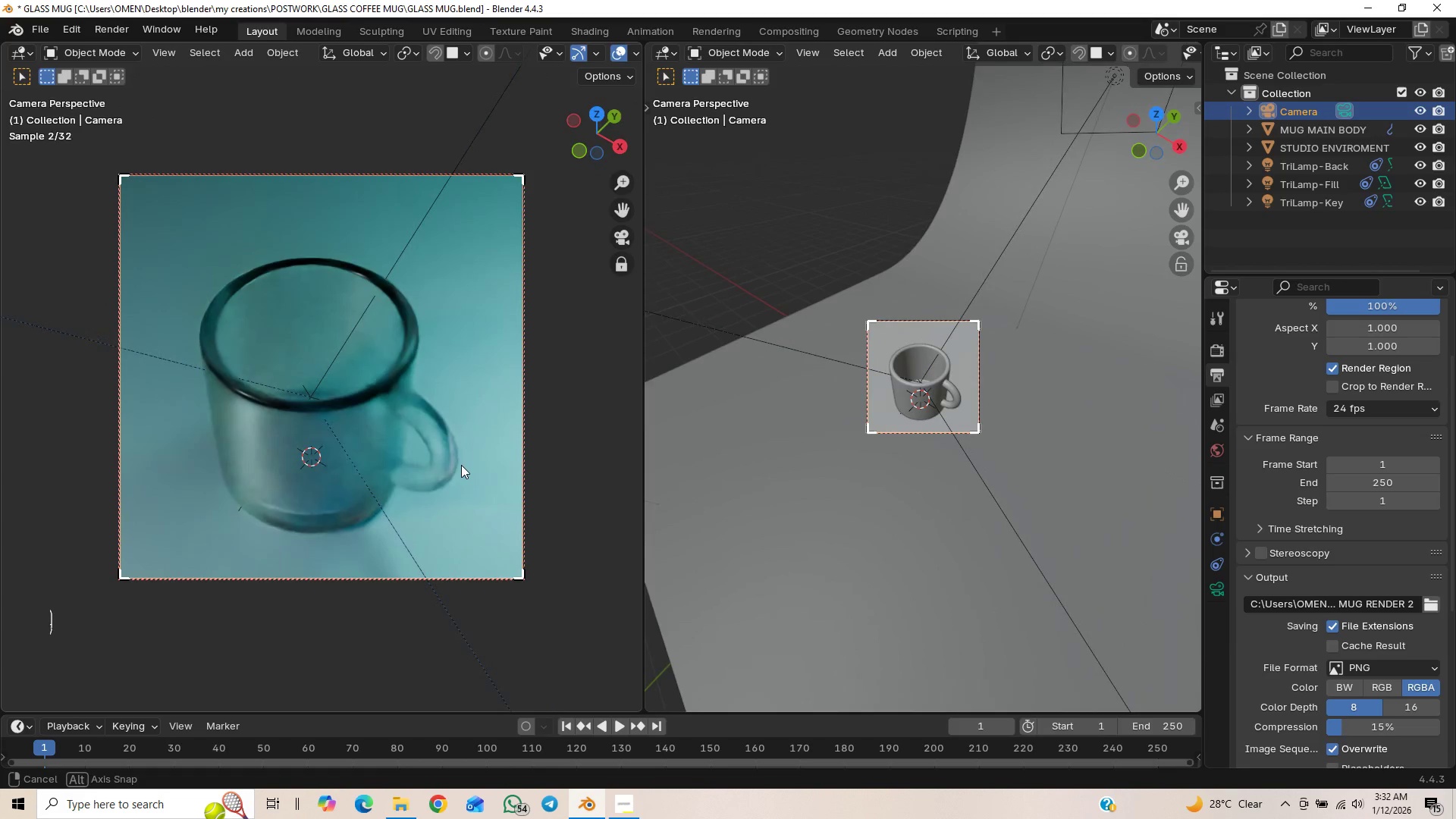 
wait(20.56)
 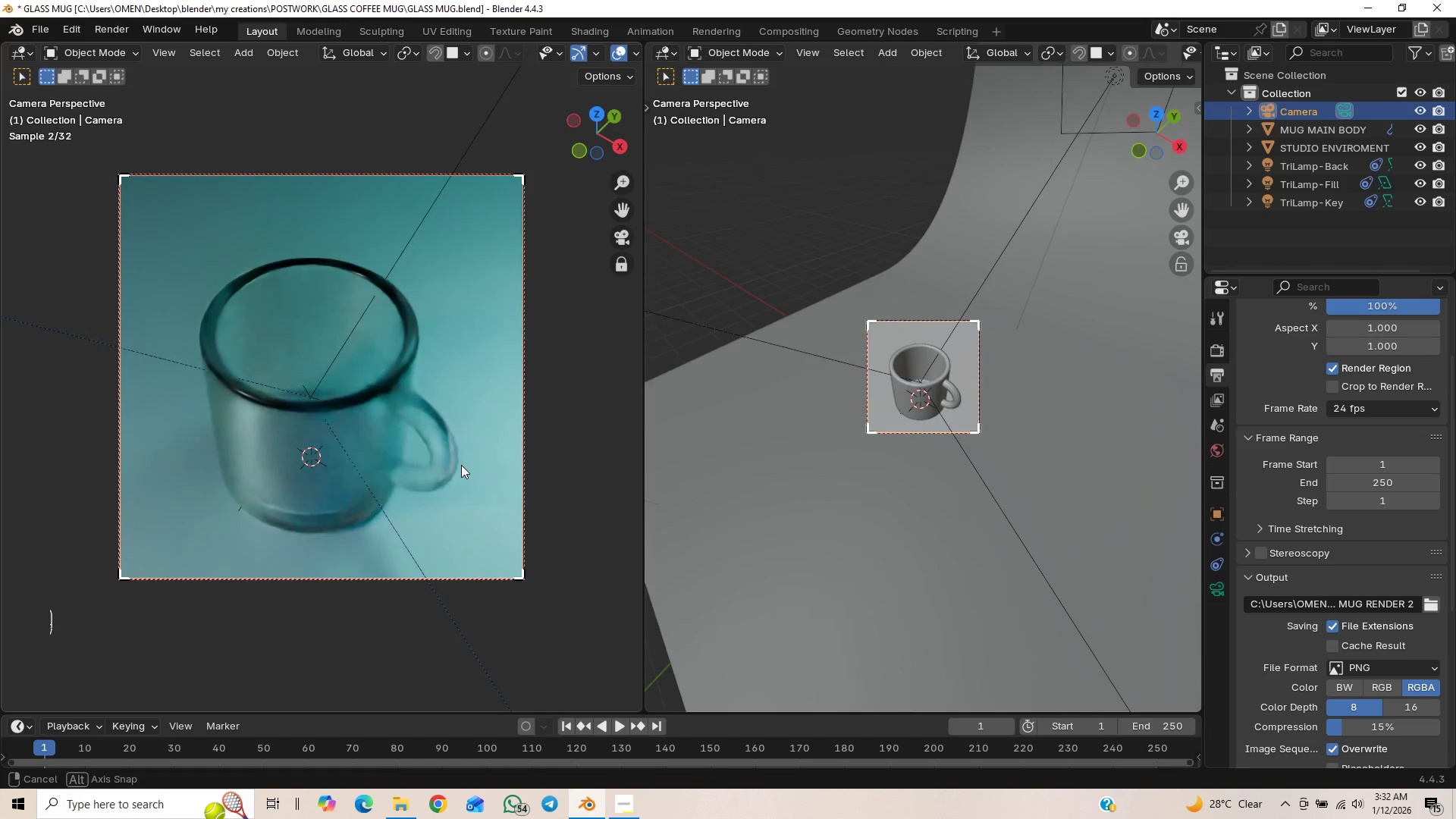 
key(F12)
 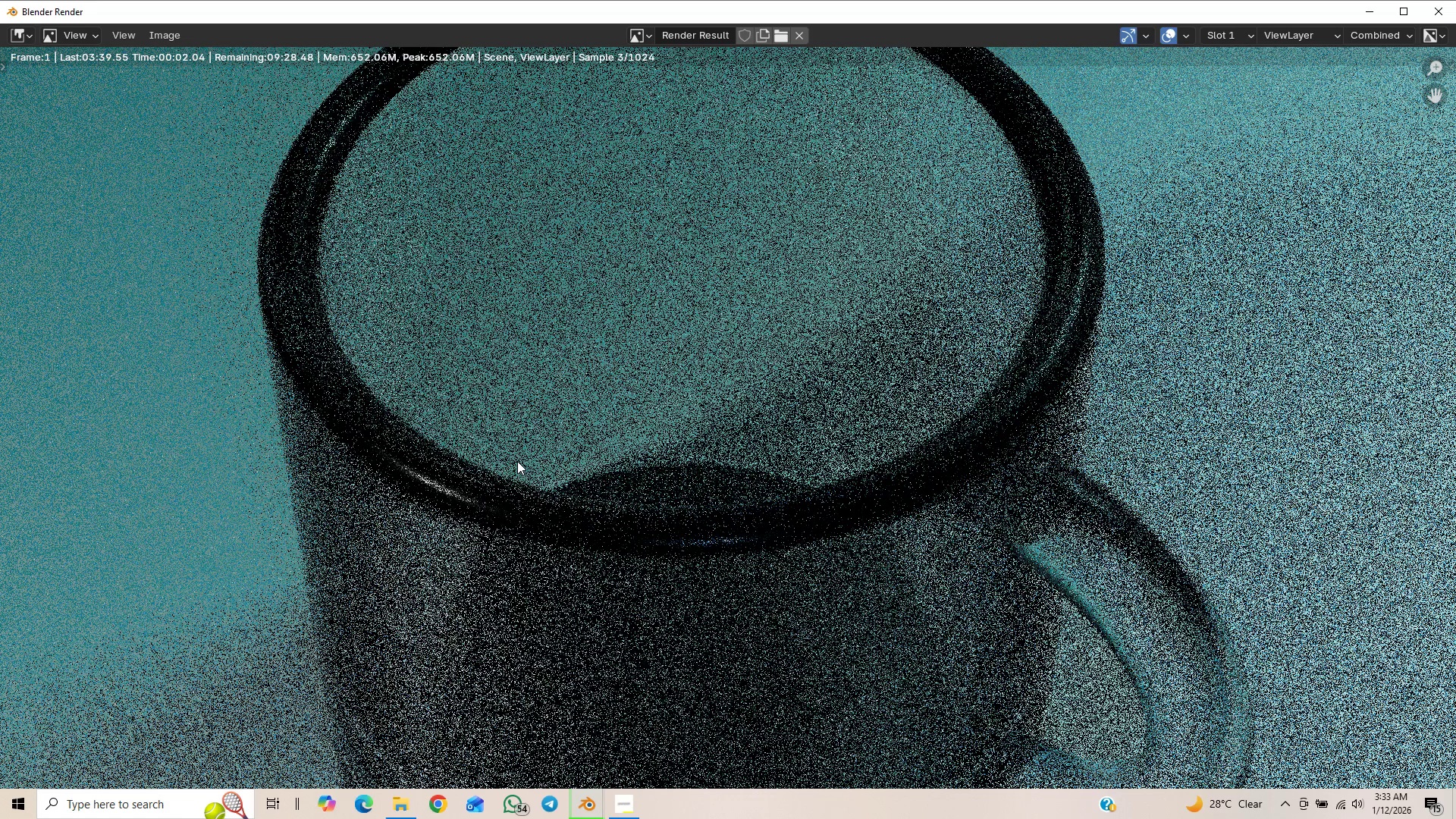 
scroll: coordinate [573, 491], scroll_direction: down, amount: 4.0
 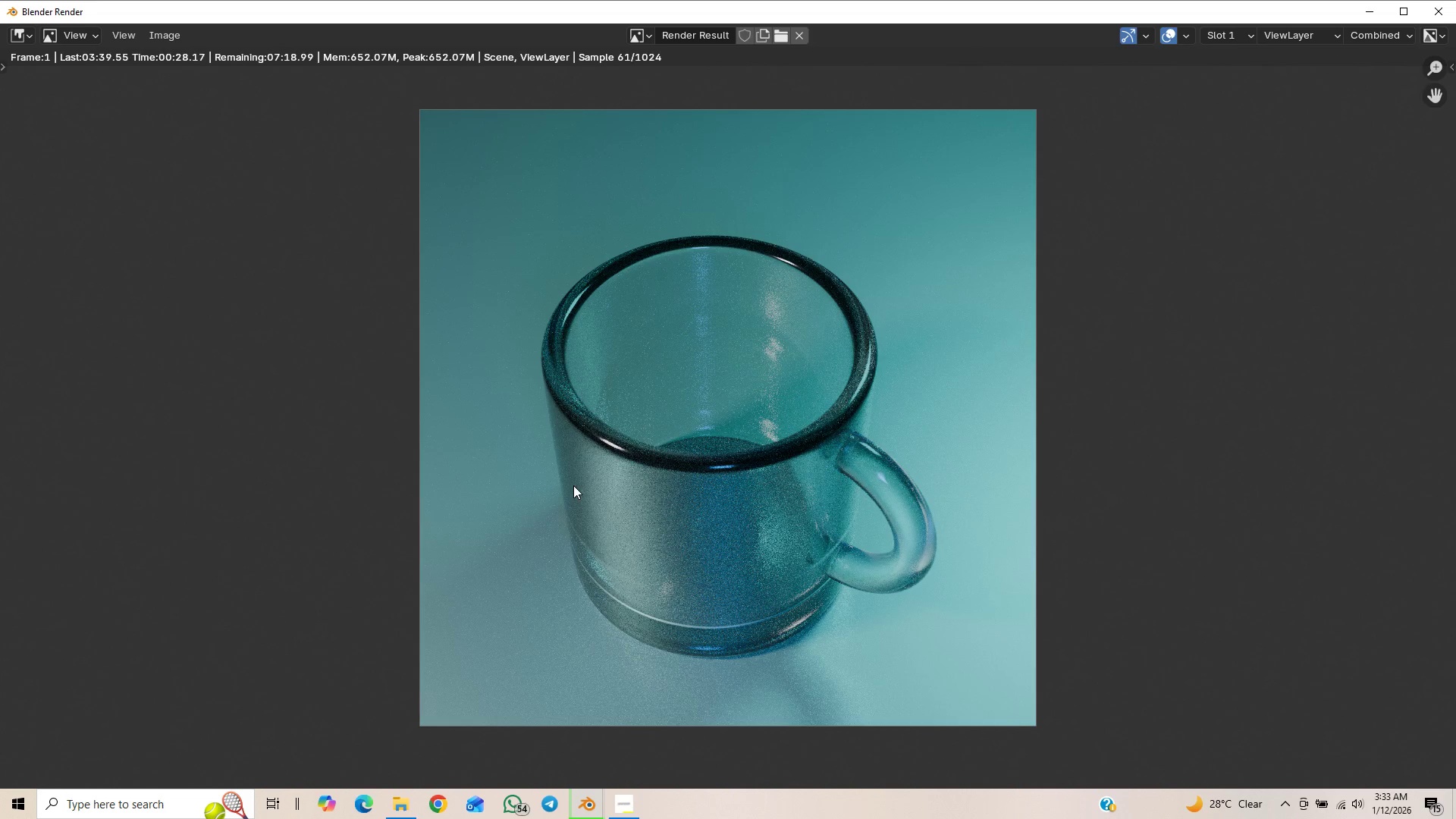 
wait(33.19)
 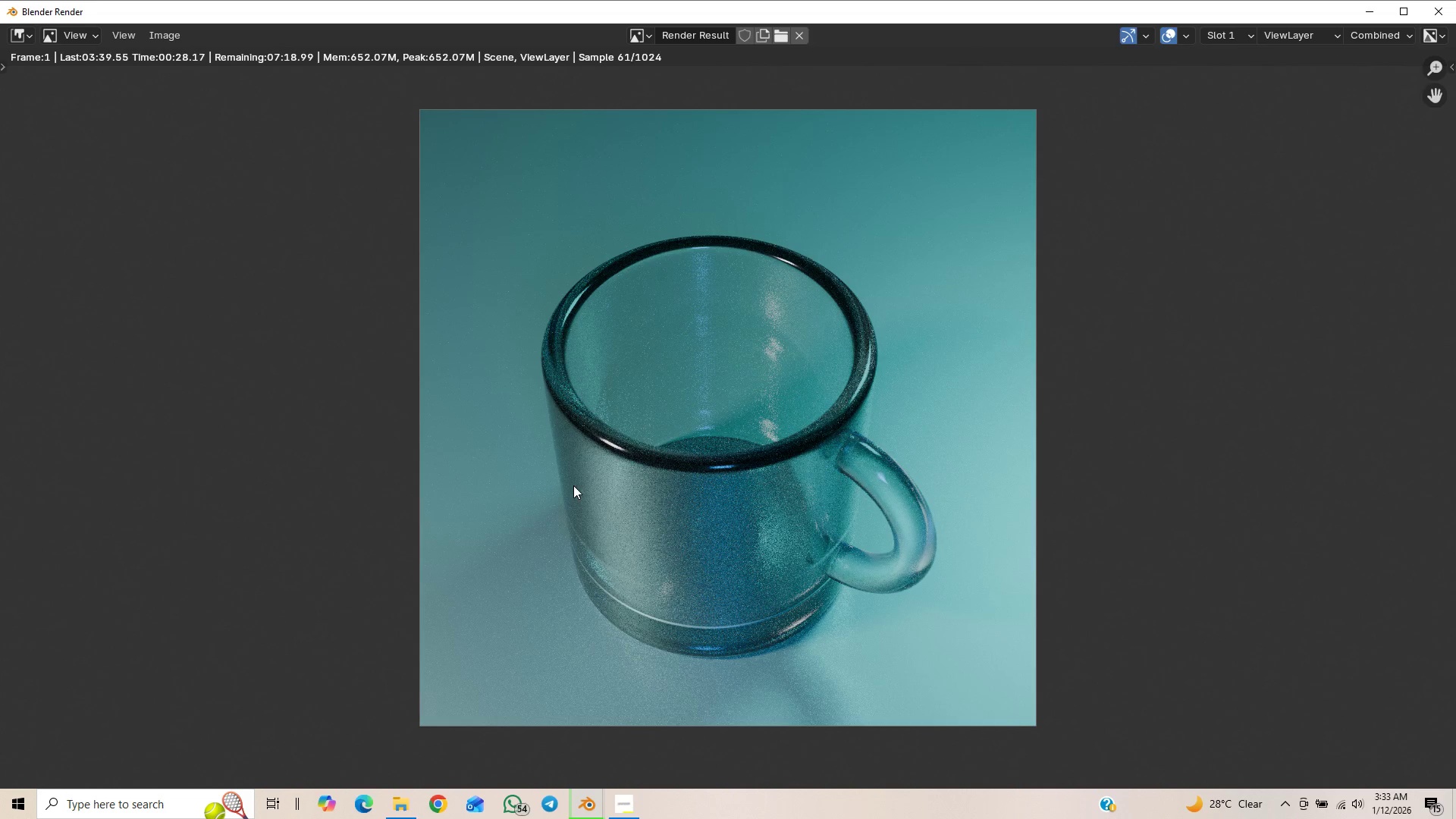 
left_click([629, 810])